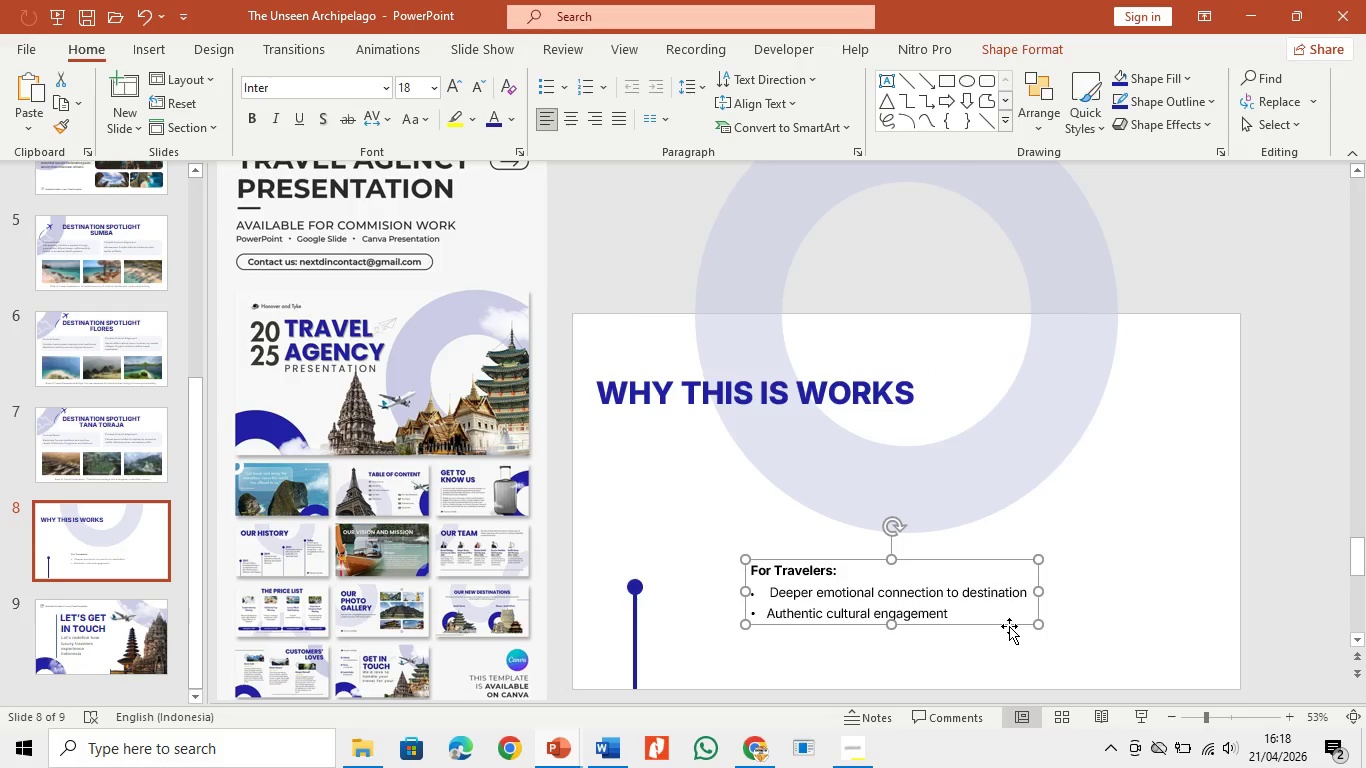 
left_click_drag(start_coordinate=[1009, 626], to_coordinate=[908, 642])
 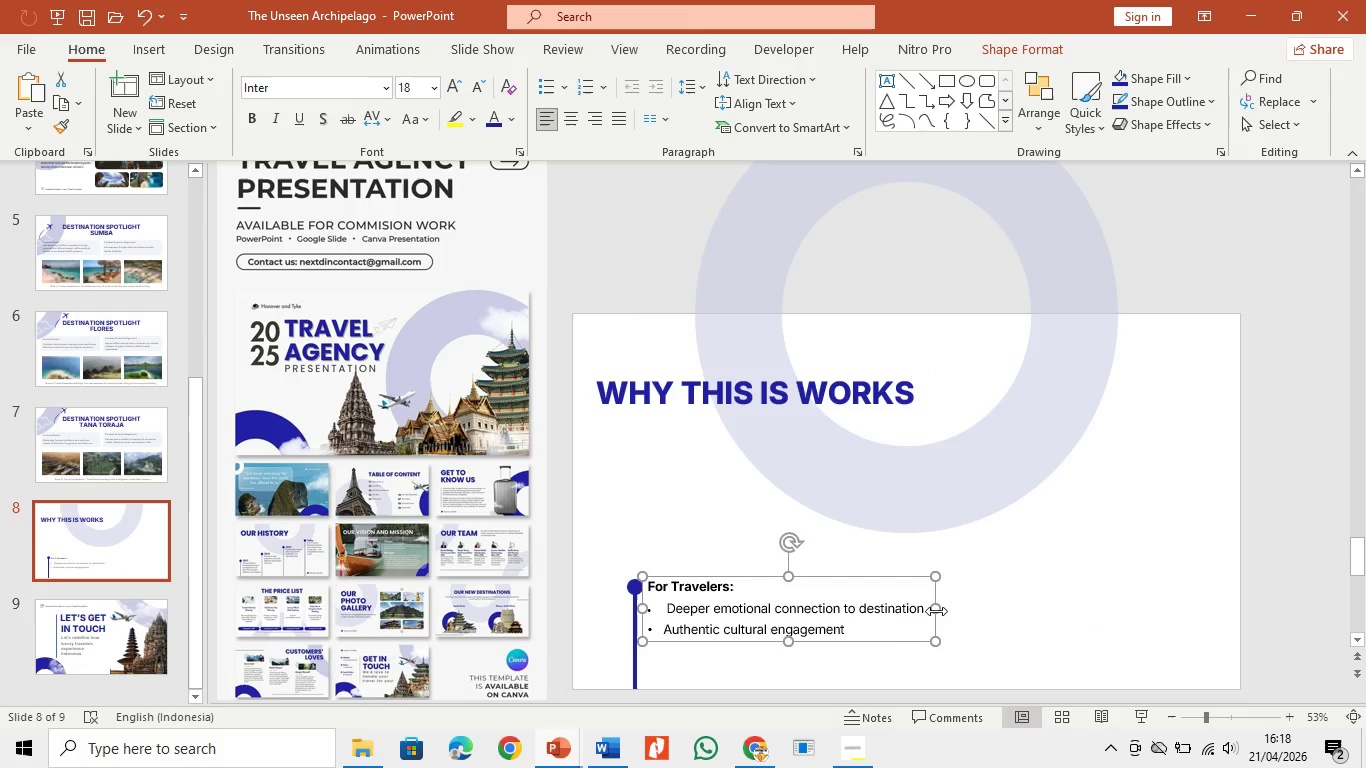 
left_click_drag(start_coordinate=[938, 611], to_coordinate=[809, 621])
 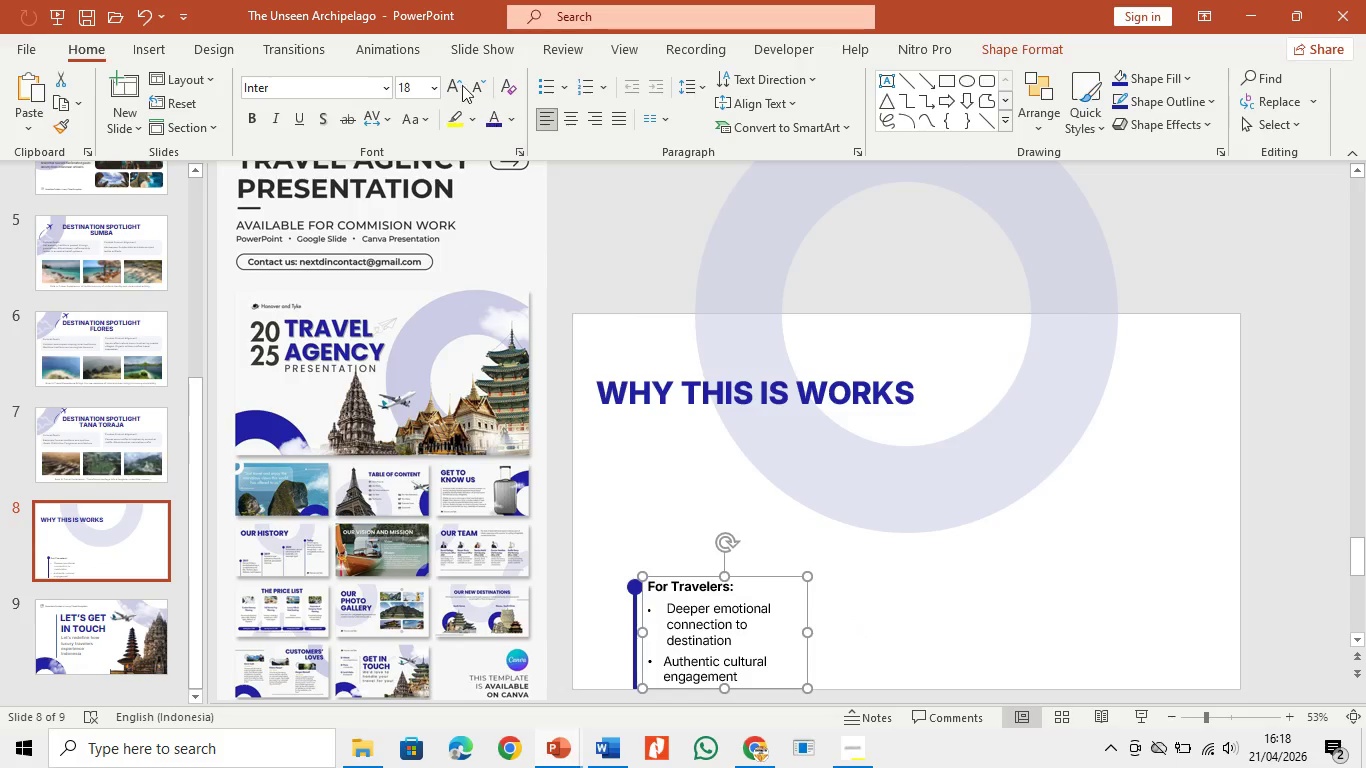 
key(Control+A)
 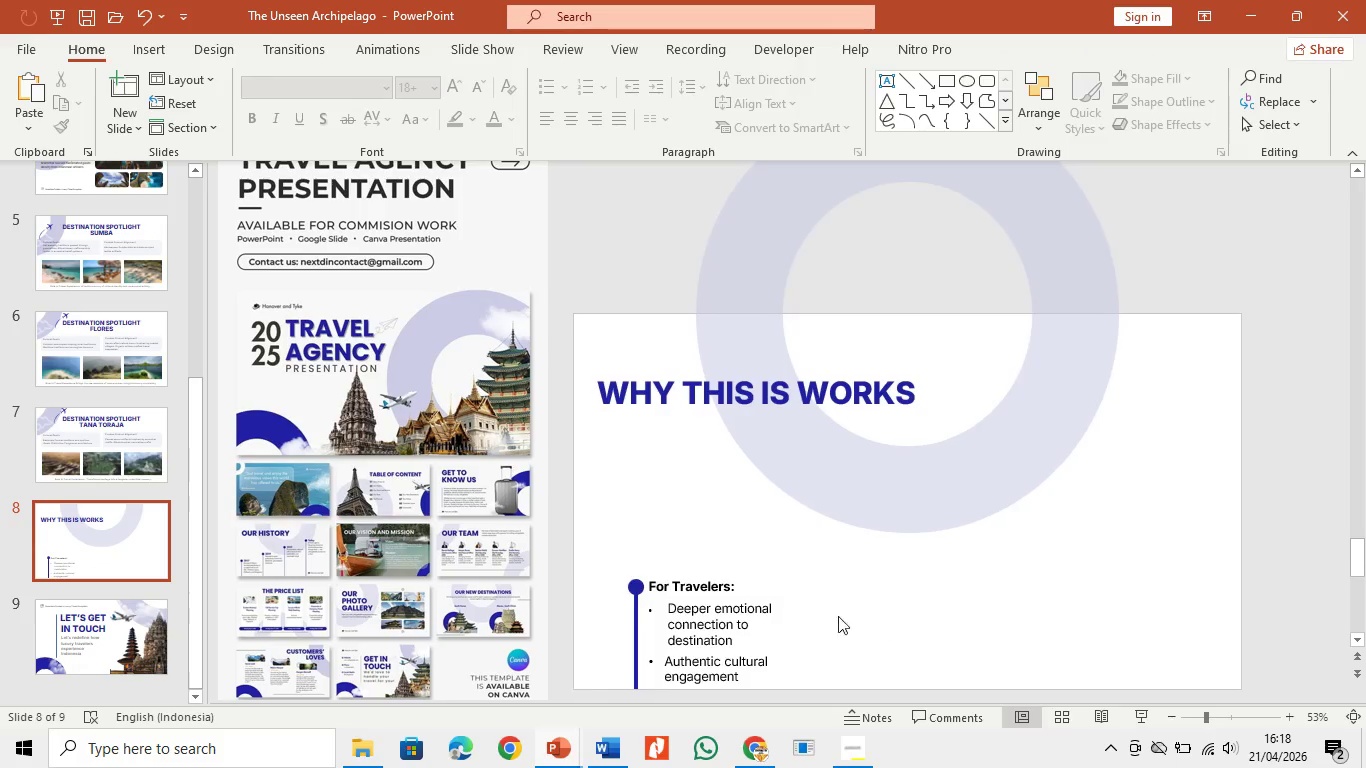 
left_click_drag(start_coordinate=[768, 630], to_coordinate=[760, 634])
 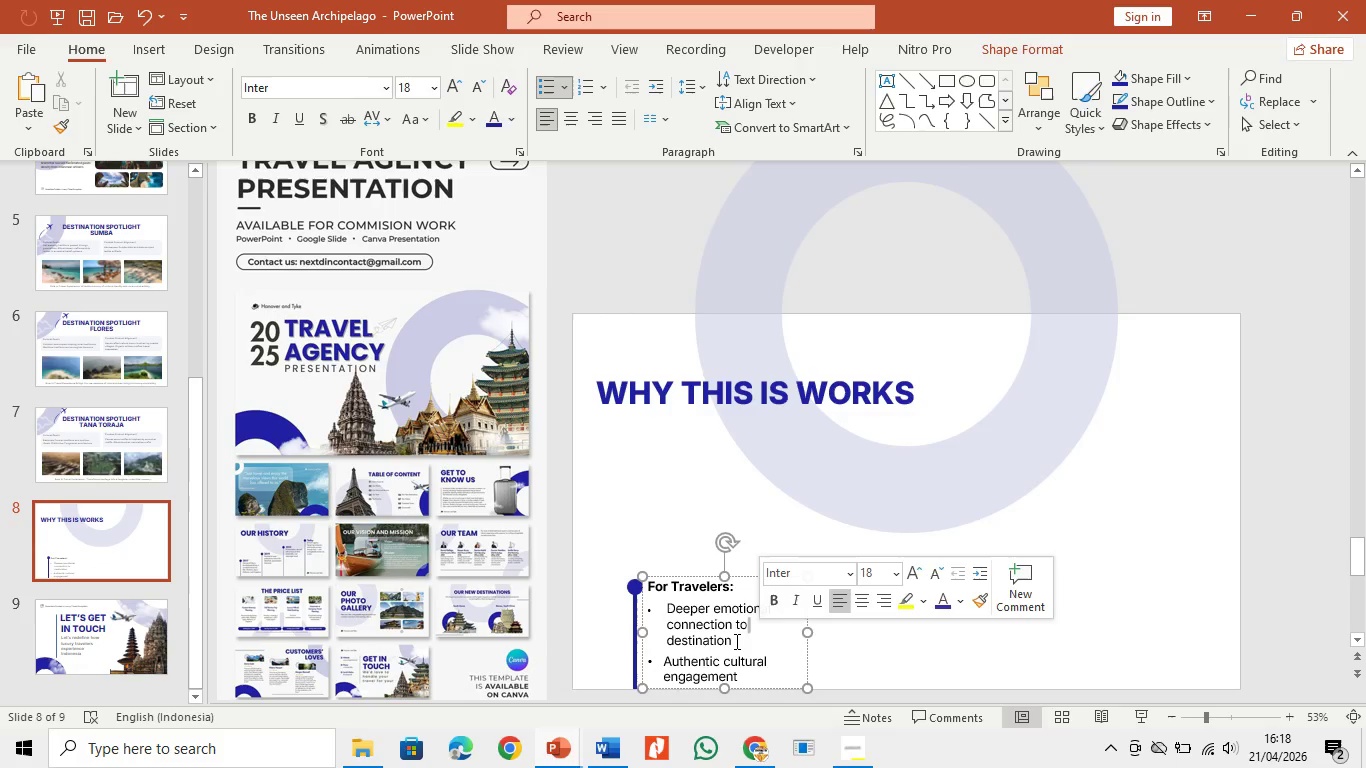 
key(Control+A)
 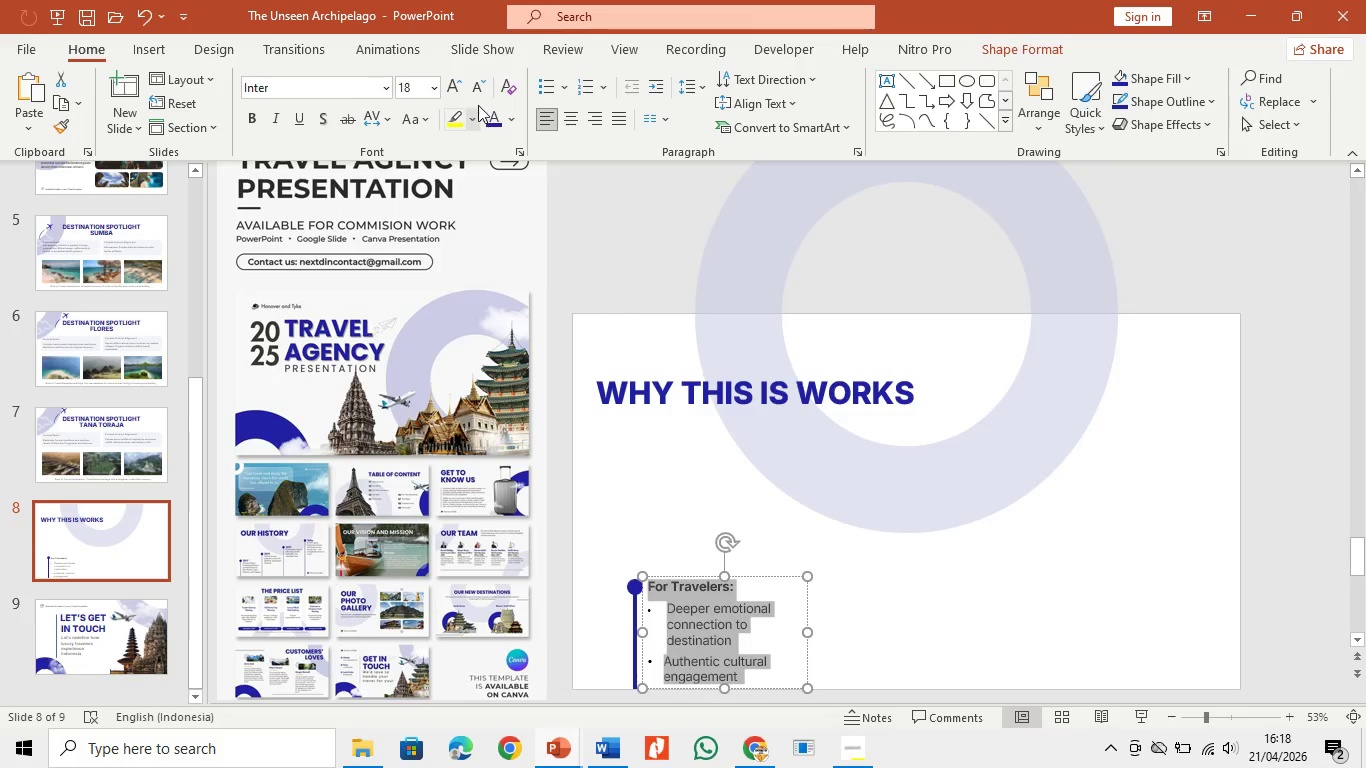 
left_click([480, 83])
 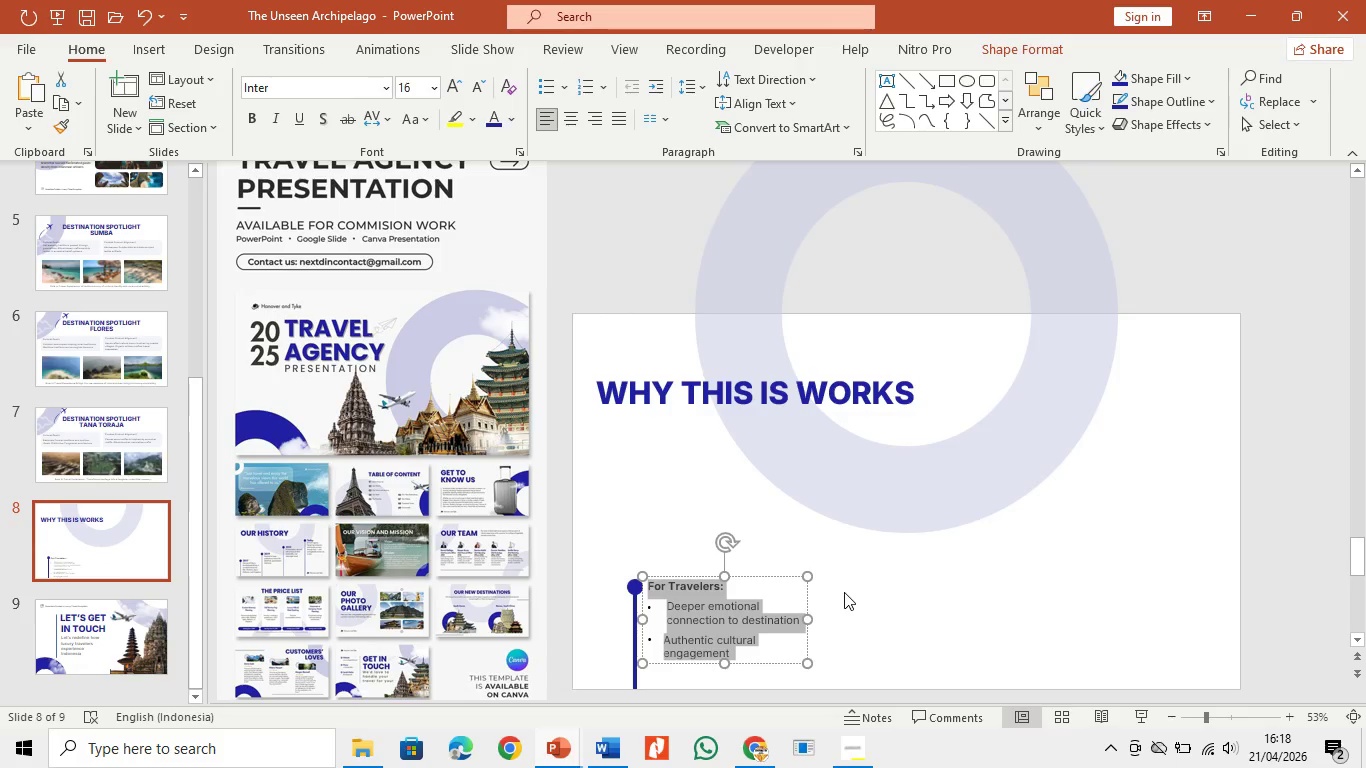 
left_click([877, 593])
 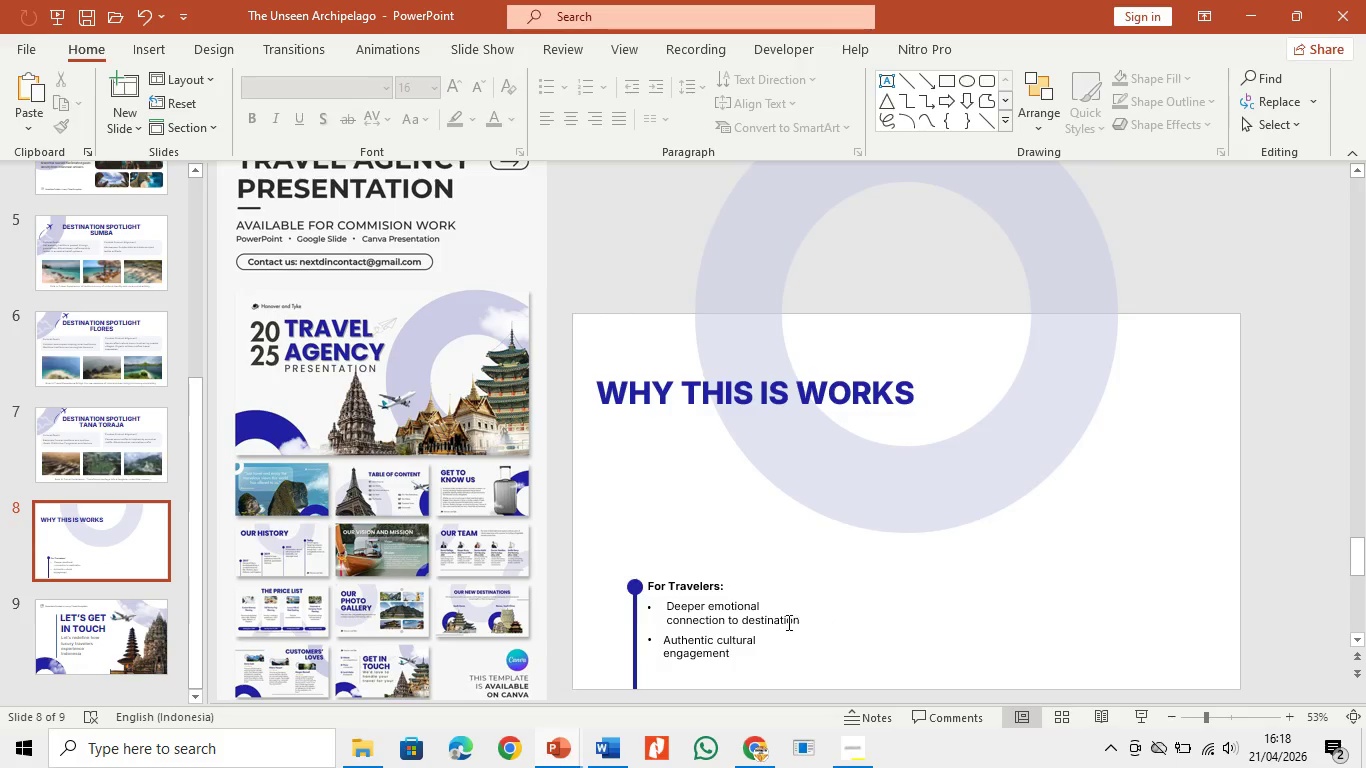 
left_click([782, 622])
 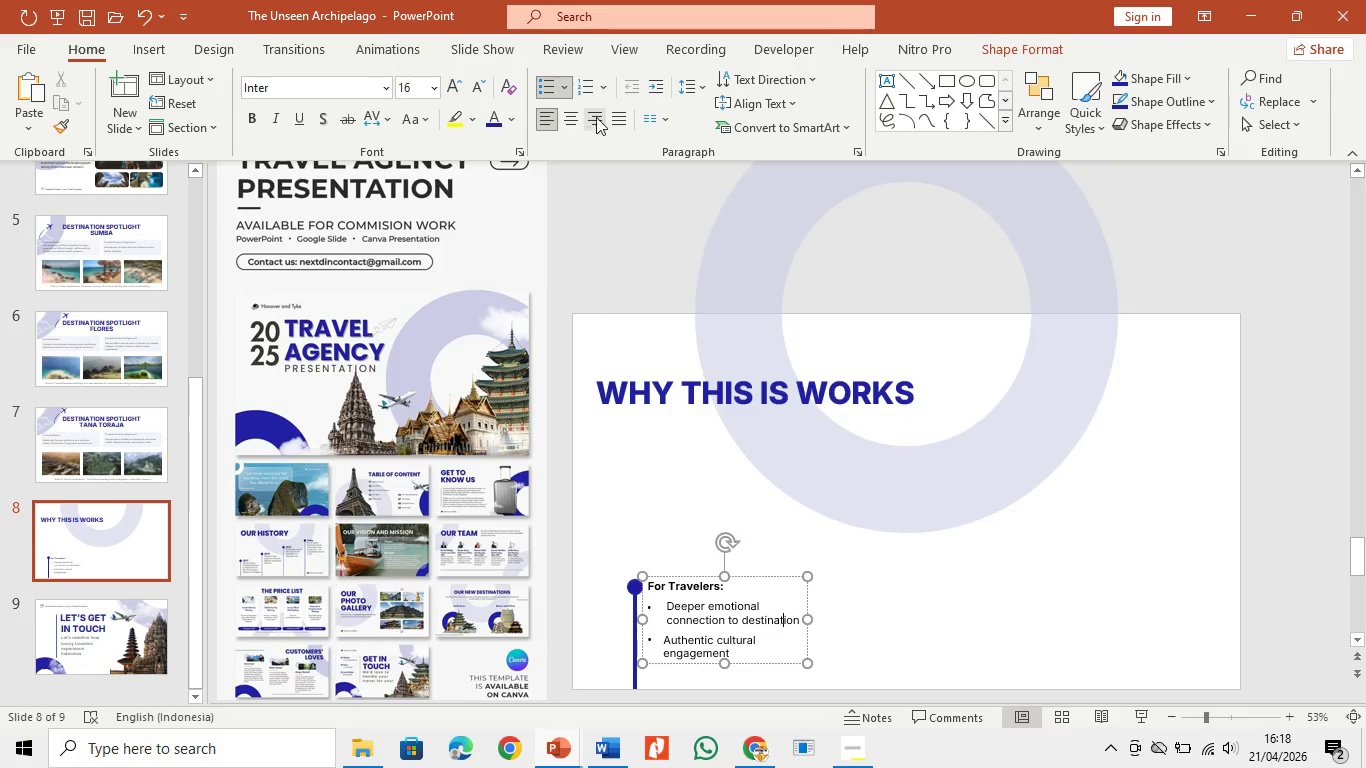 
left_click([612, 113])
 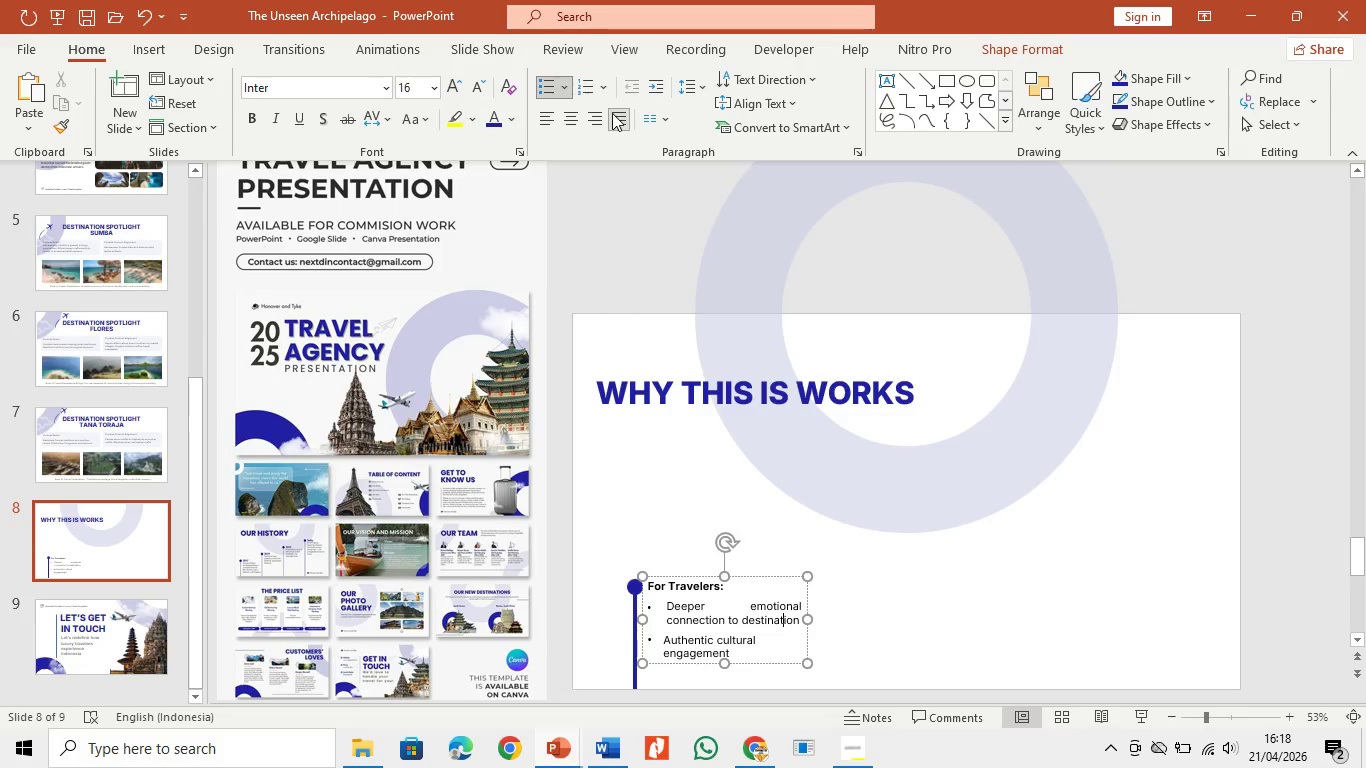 
left_click([612, 113])
 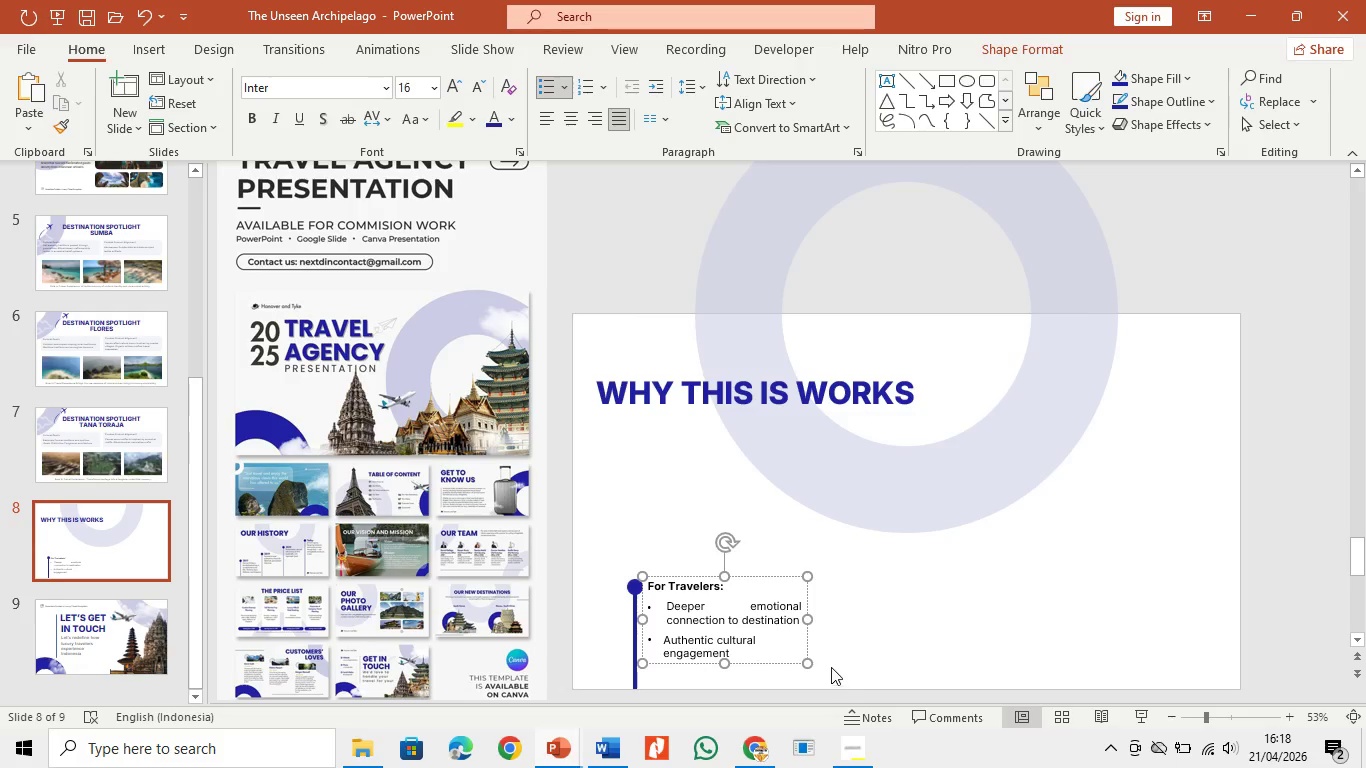 
left_click_drag(start_coordinate=[811, 619], to_coordinate=[774, 619])
 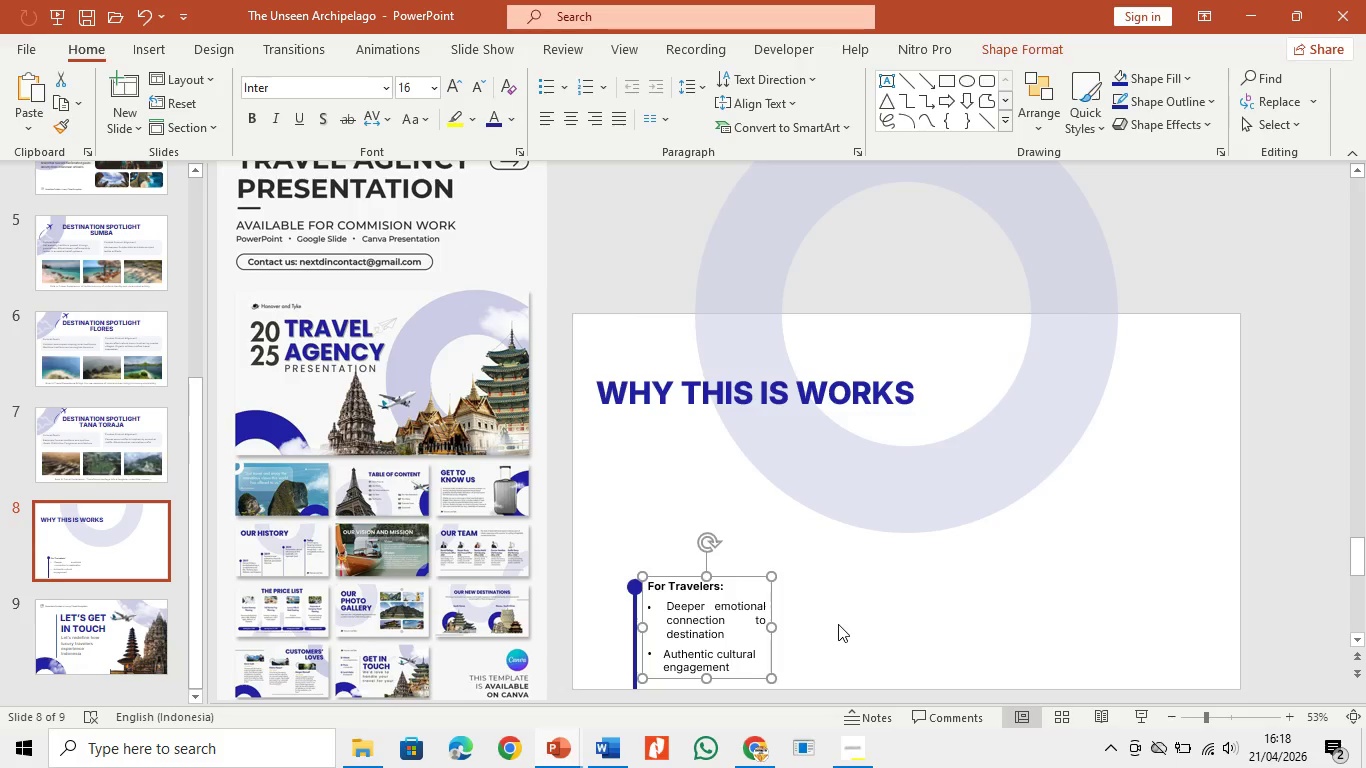 
left_click([838, 624])
 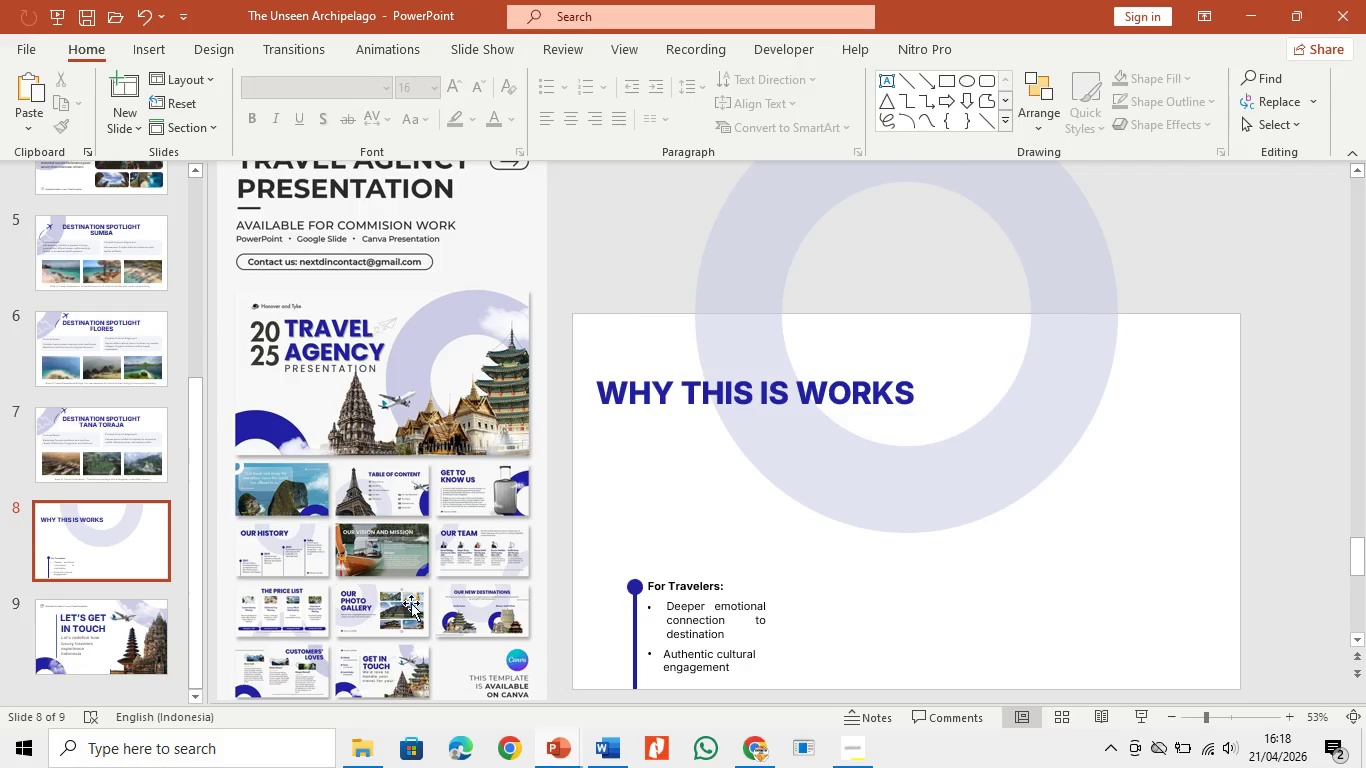 
left_click_drag(start_coordinate=[396, 609], to_coordinate=[404, 471])
 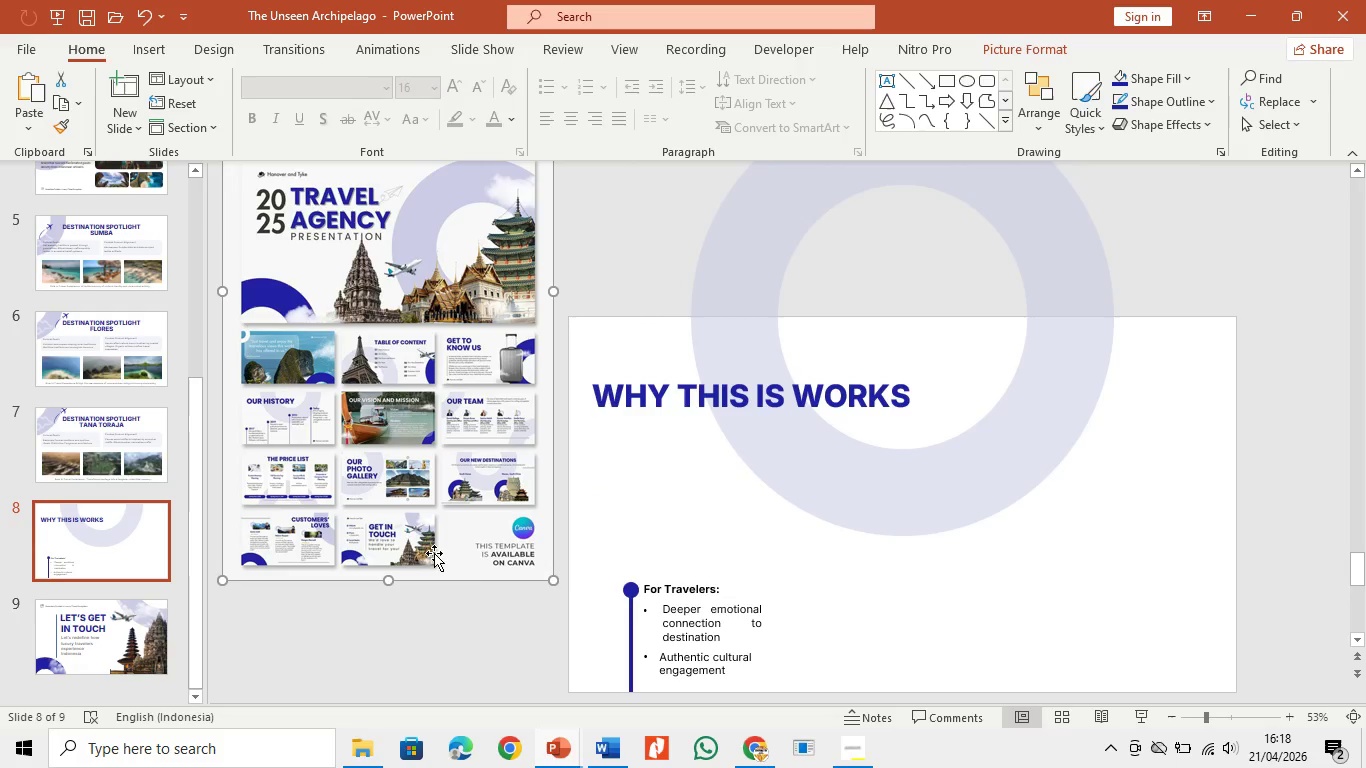 
left_click_drag(start_coordinate=[548, 581], to_coordinate=[925, 625])
 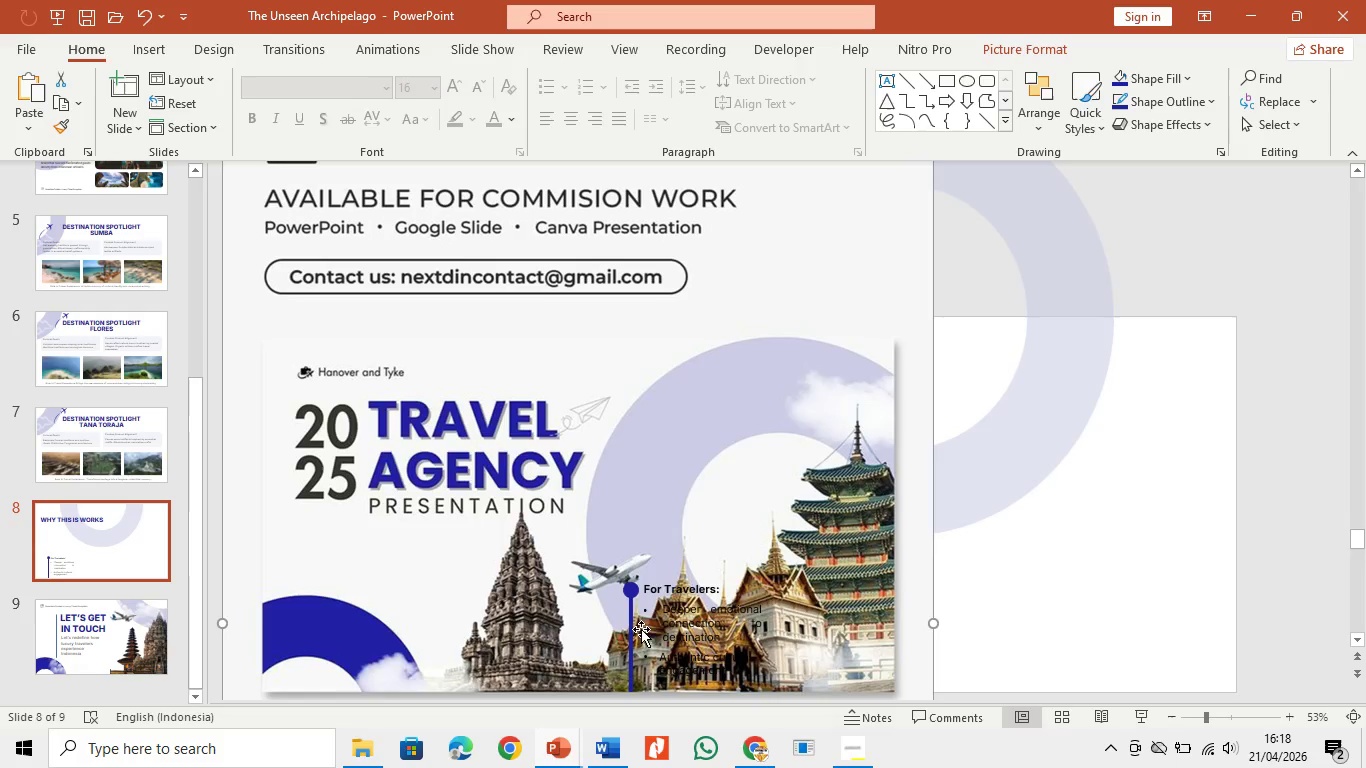 
left_click_drag(start_coordinate=[641, 629], to_coordinate=[708, 197])
 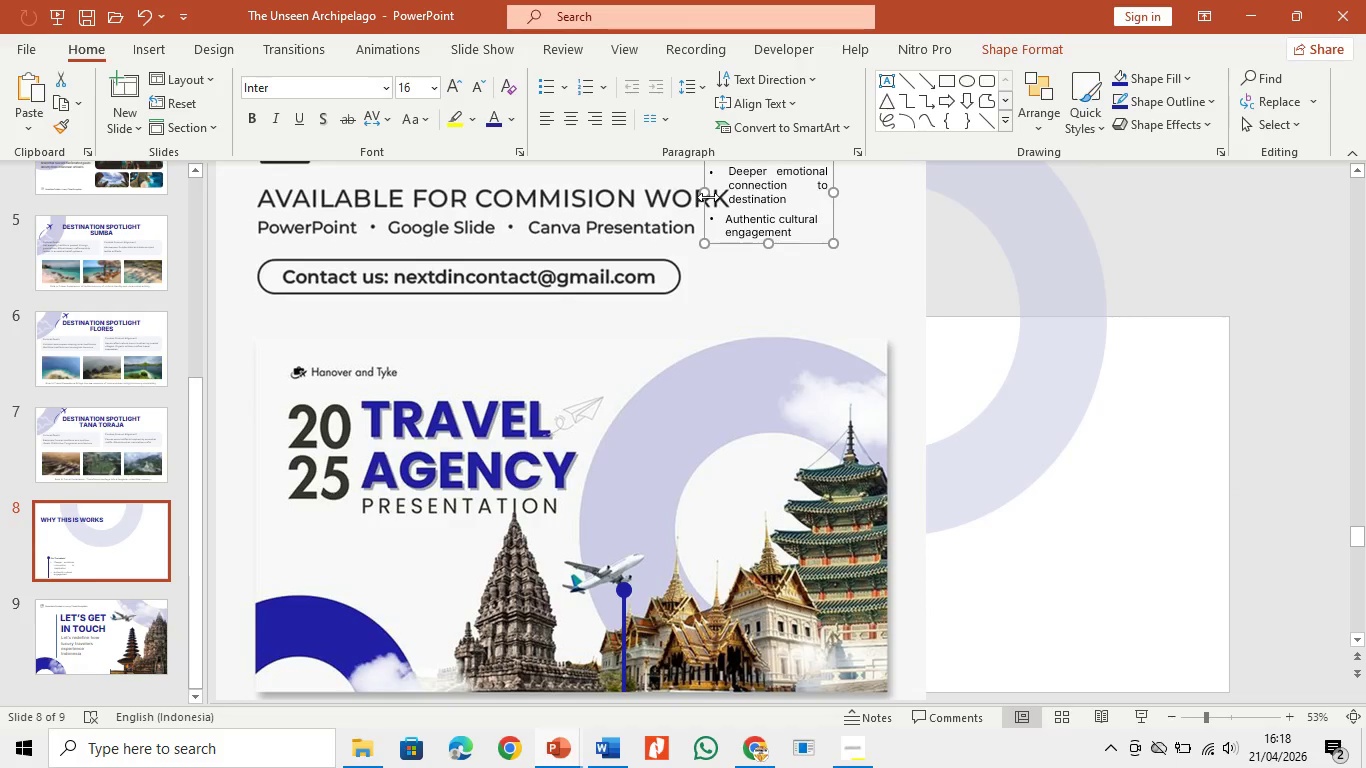 
key(Control+Z)
 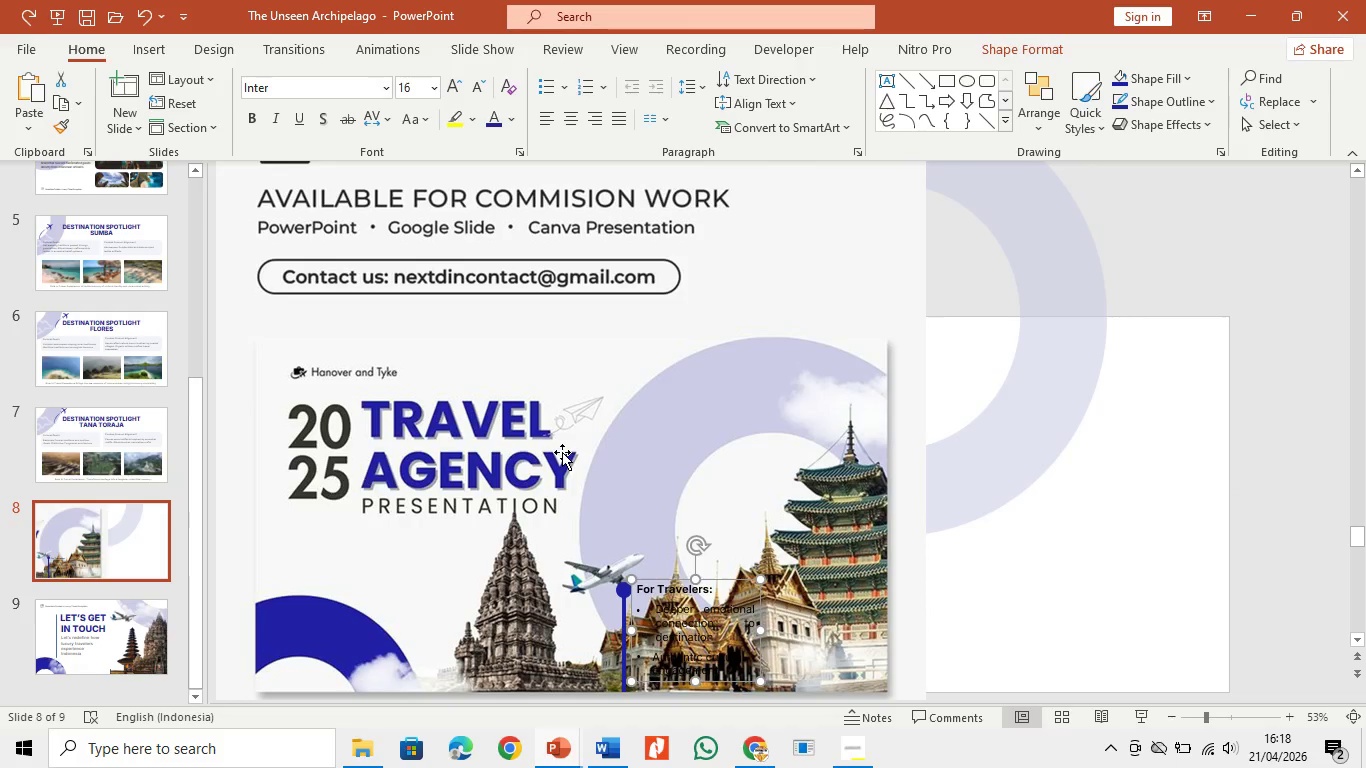 
left_click_drag(start_coordinate=[555, 486], to_coordinate=[637, 175])
 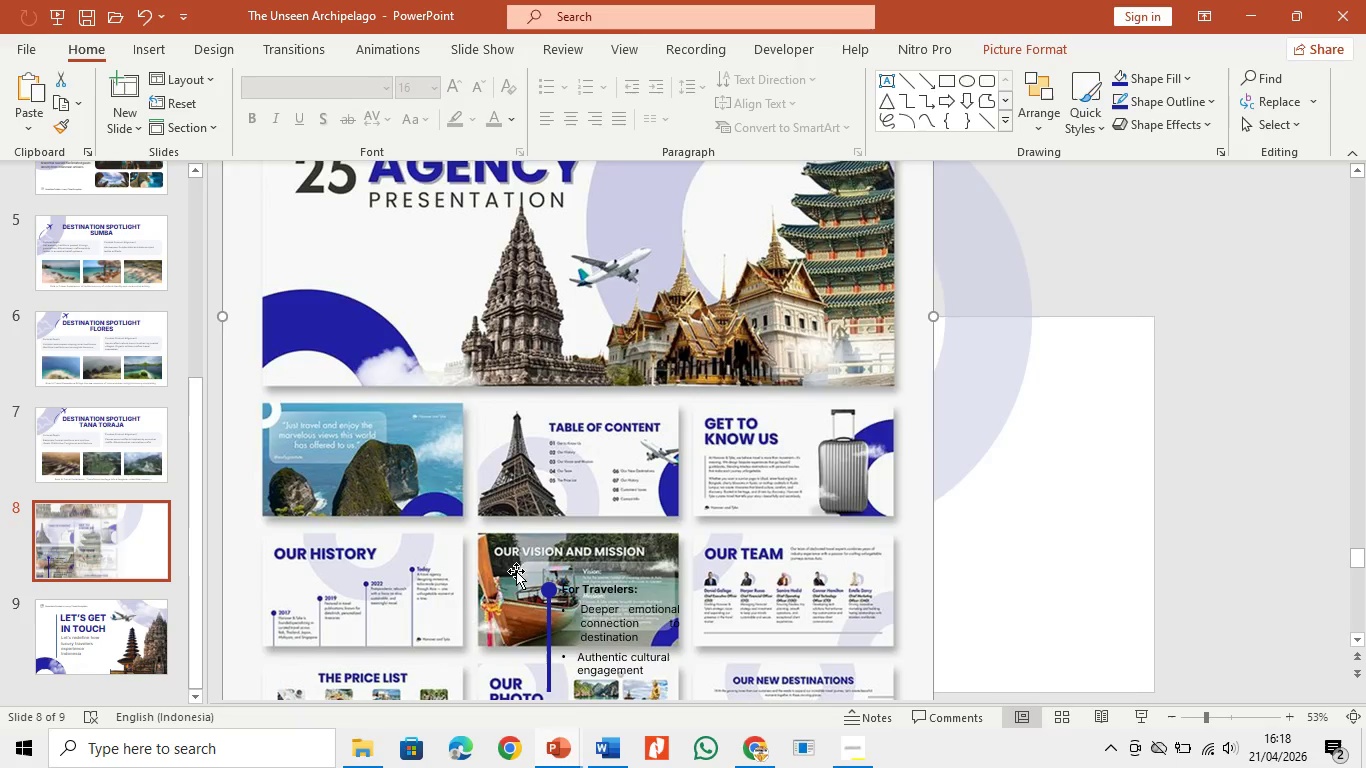 
left_click_drag(start_coordinate=[516, 571], to_coordinate=[562, 355])
 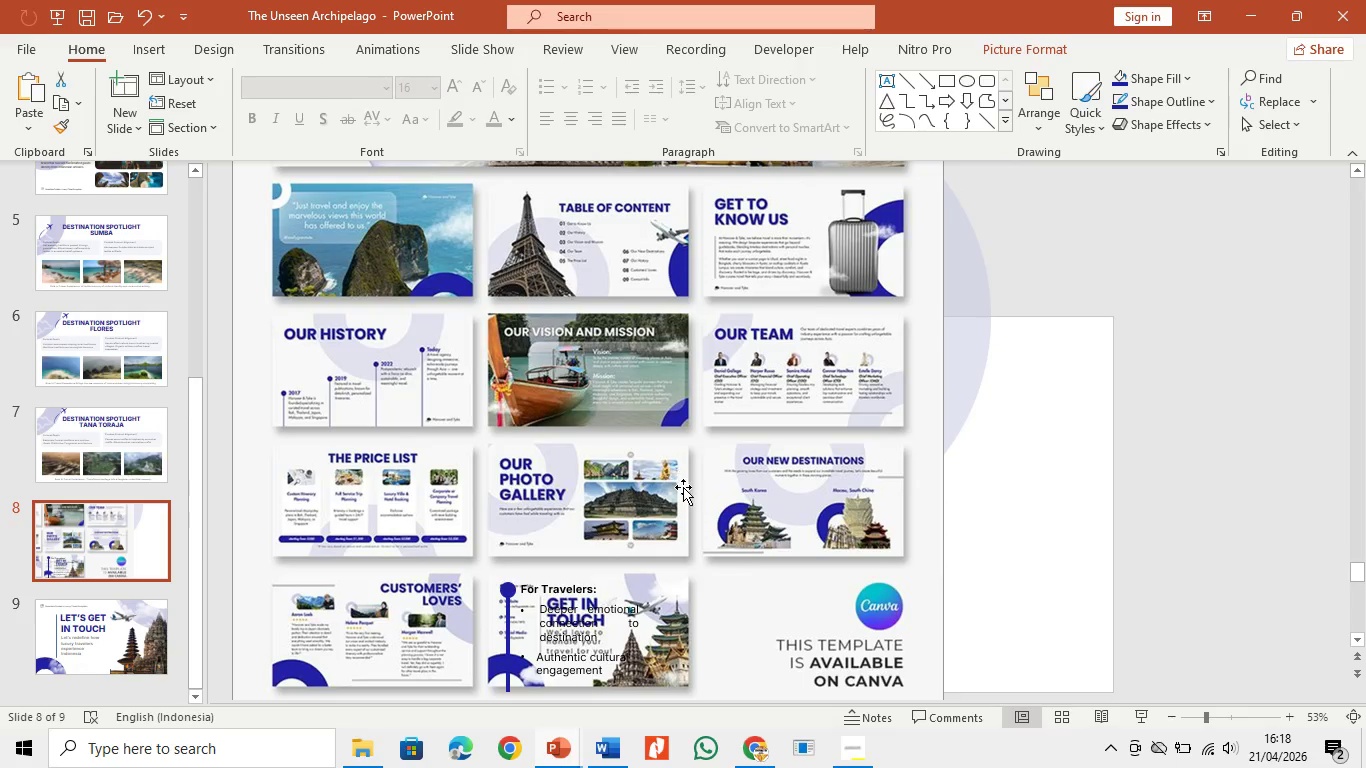 
left_click_drag(start_coordinate=[683, 487], to_coordinate=[678, 375])
 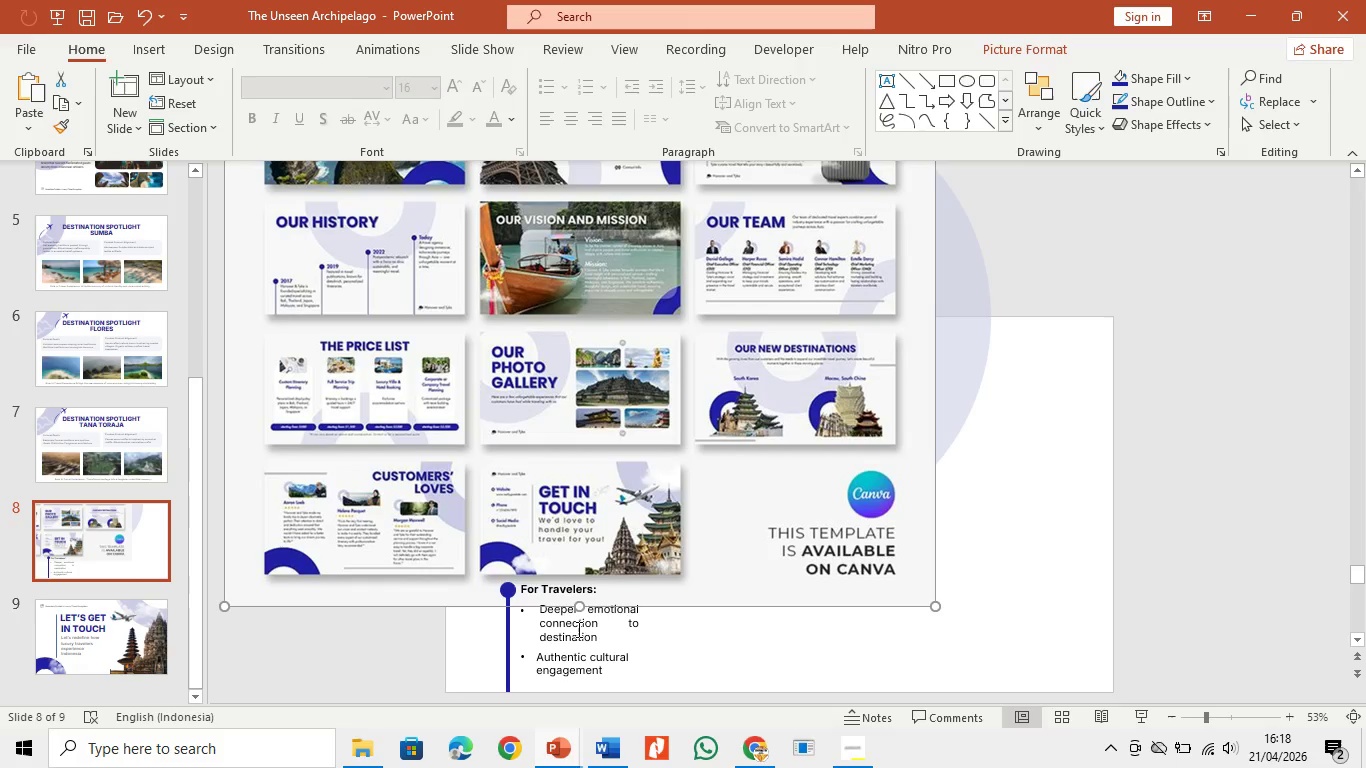 
left_click([572, 628])
 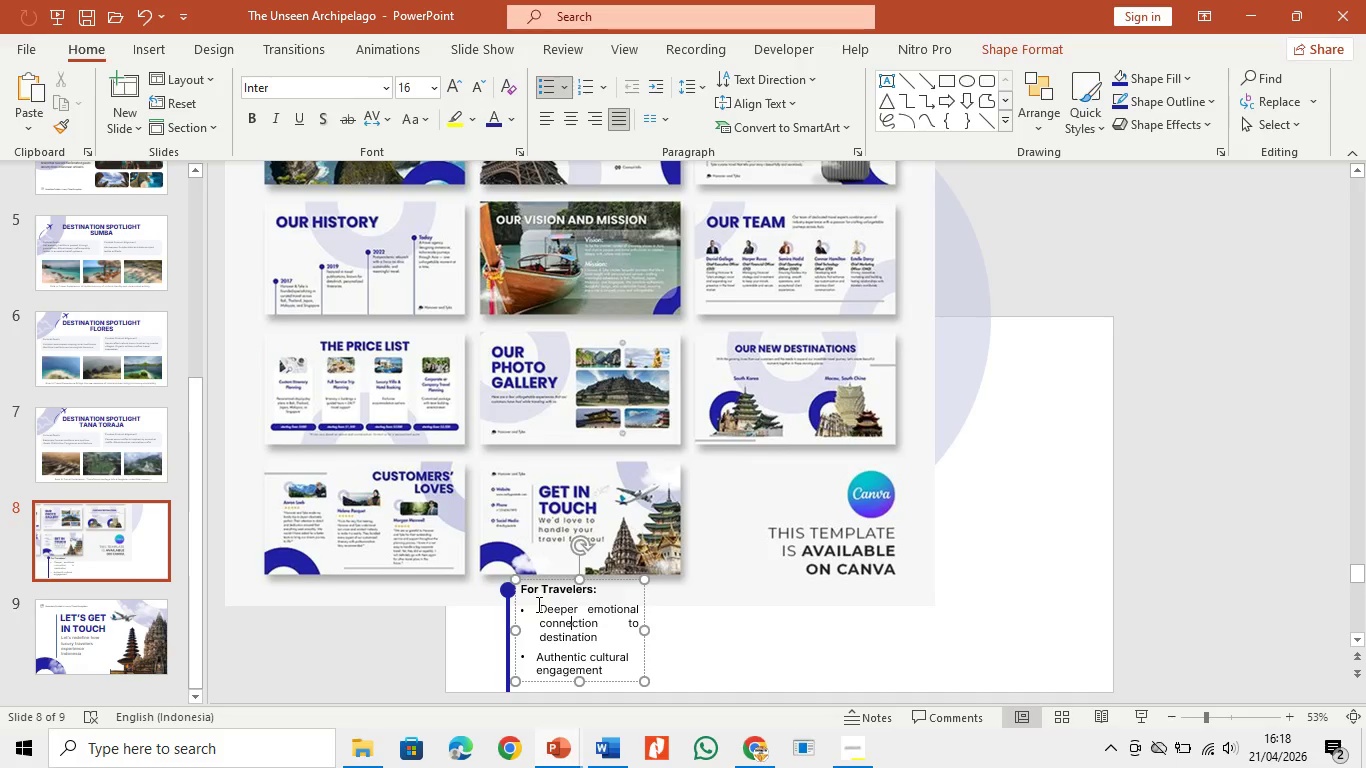 
left_click([536, 604])
 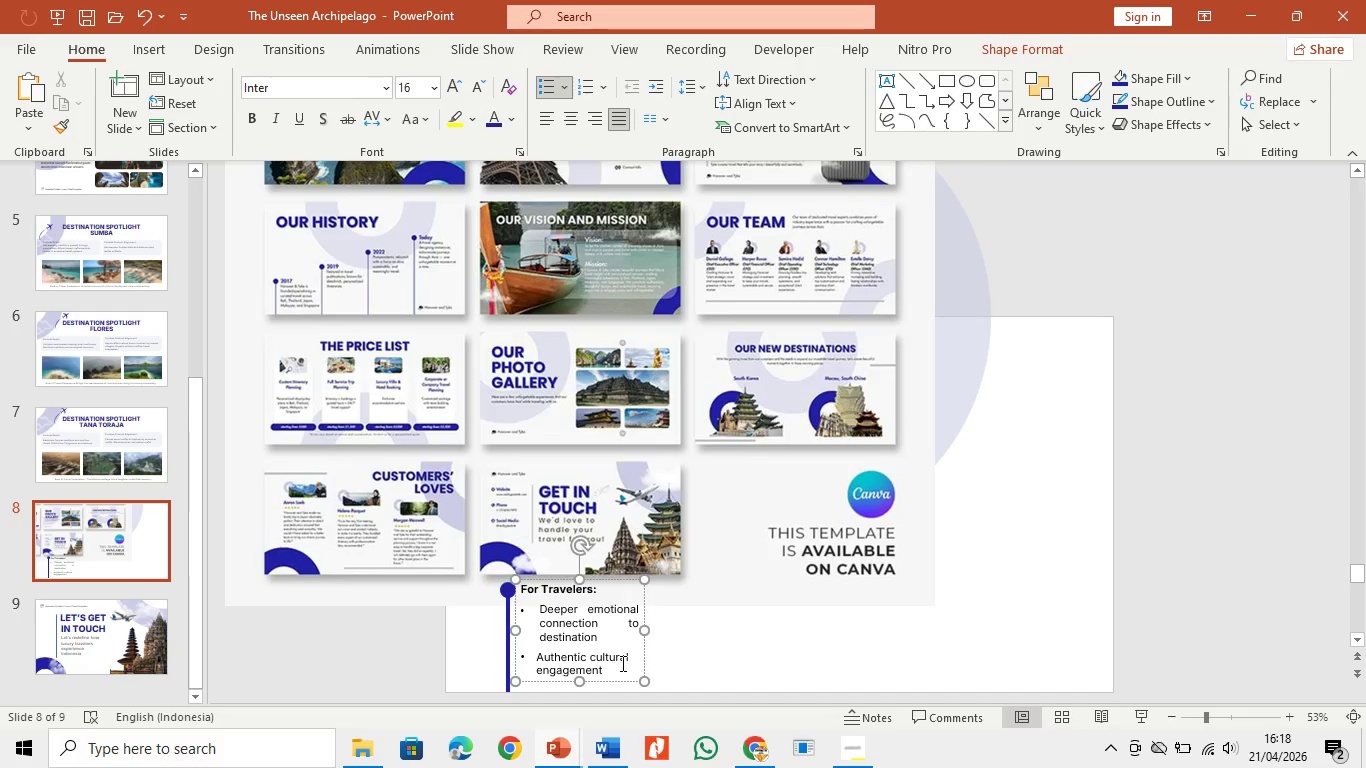 
key(Backspace)
 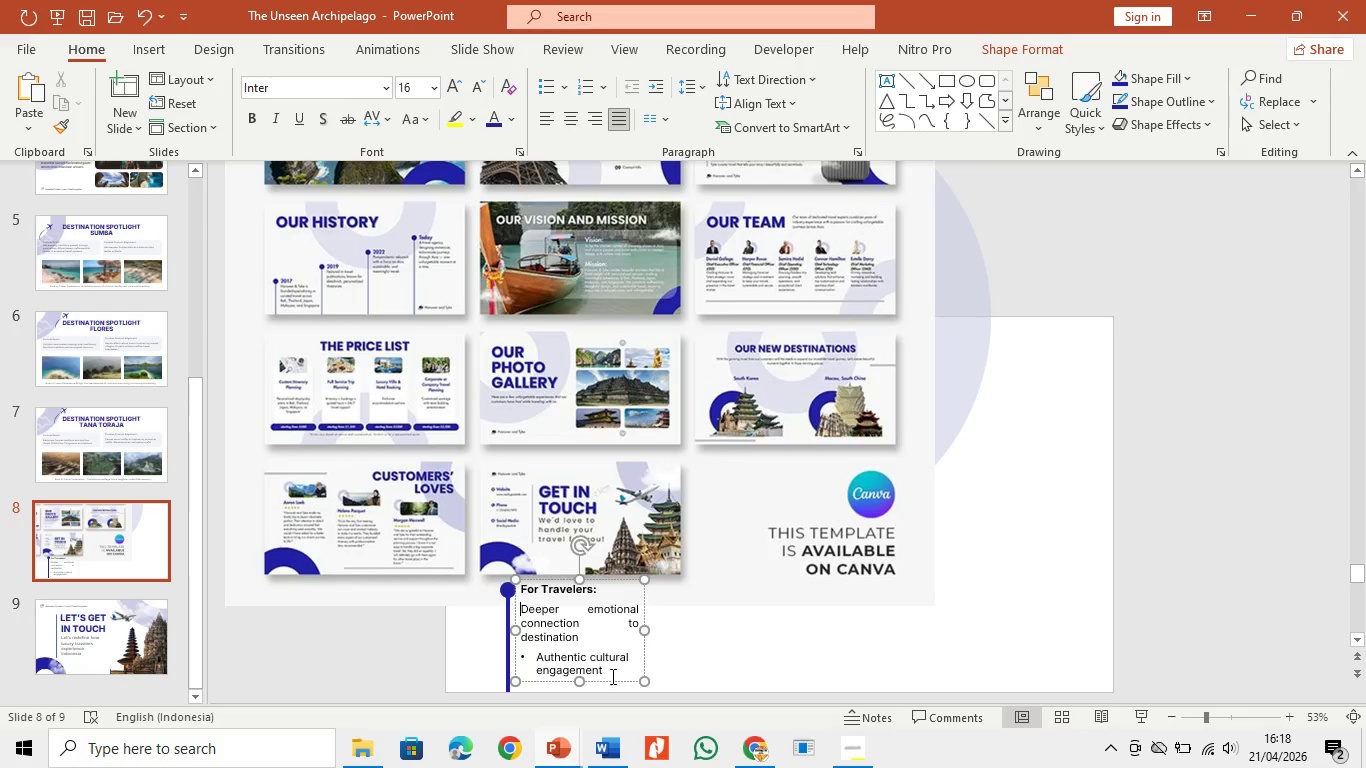 
left_click([538, 656])
 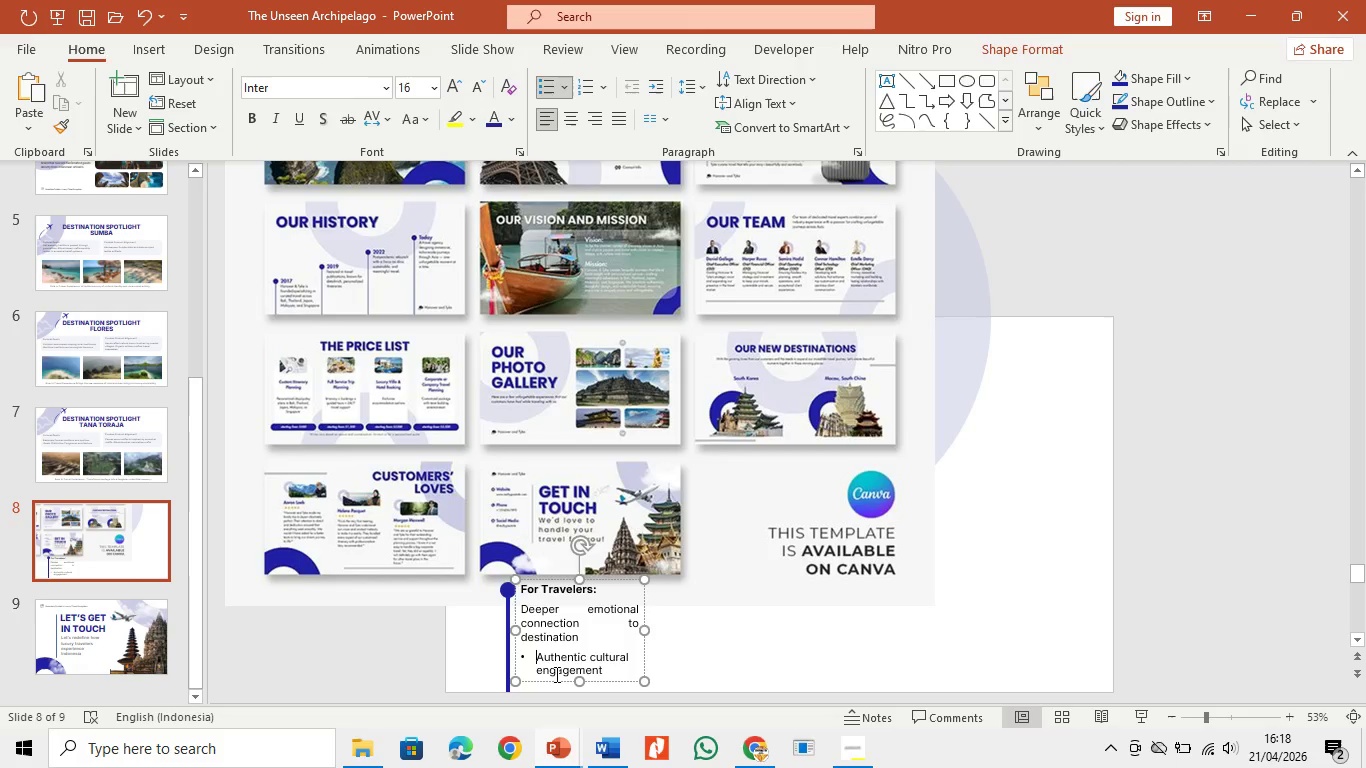 
key(Backspace)
 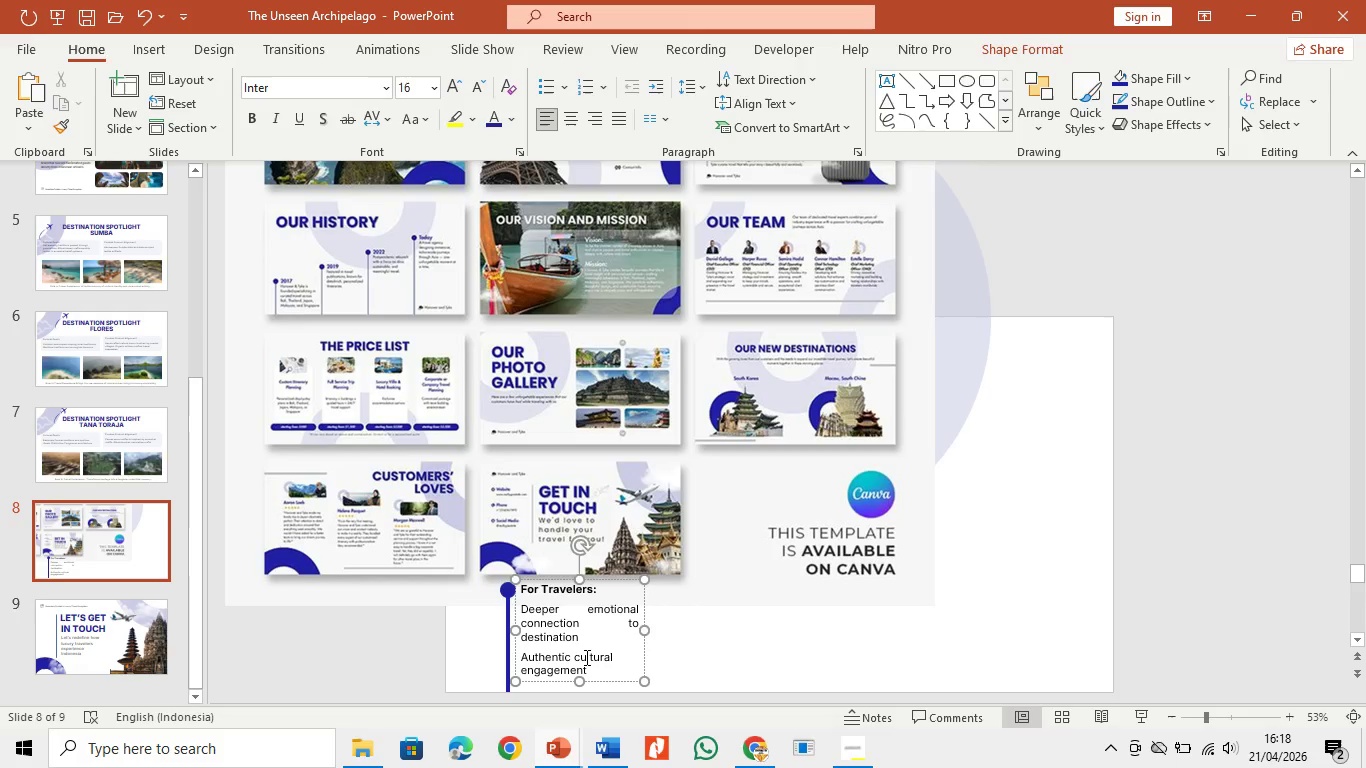 
left_click_drag(start_coordinate=[756, 585], to_coordinate=[758, 506])
 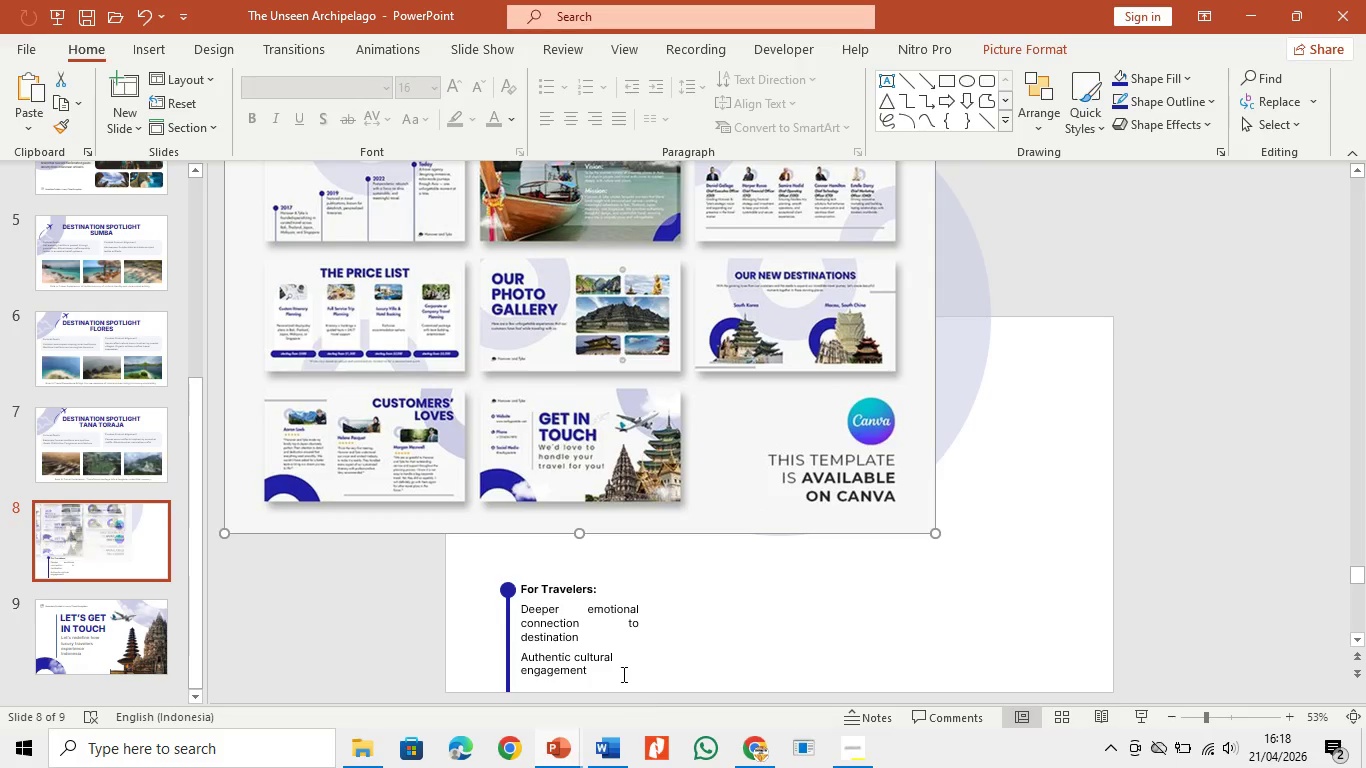 
left_click([620, 670])
 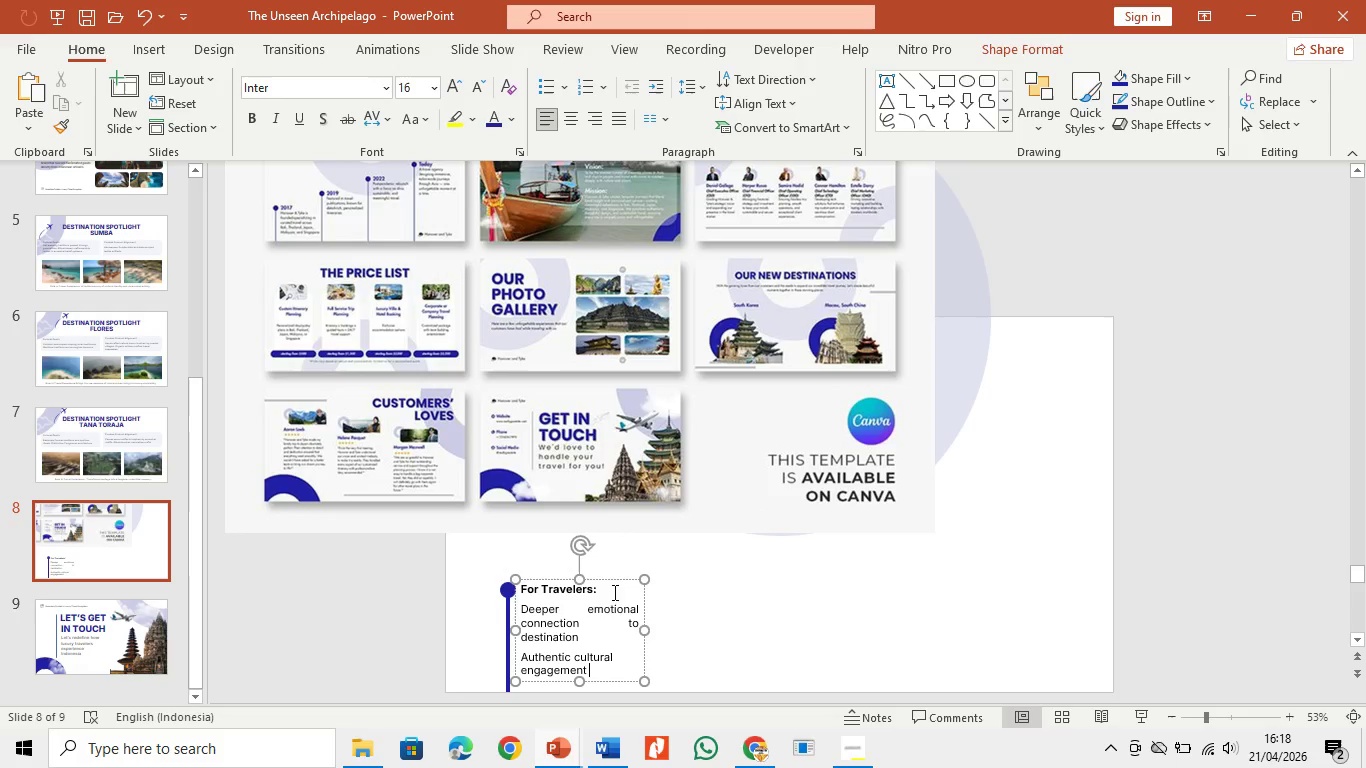 
left_click_drag(start_coordinate=[614, 589], to_coordinate=[511, 601])
 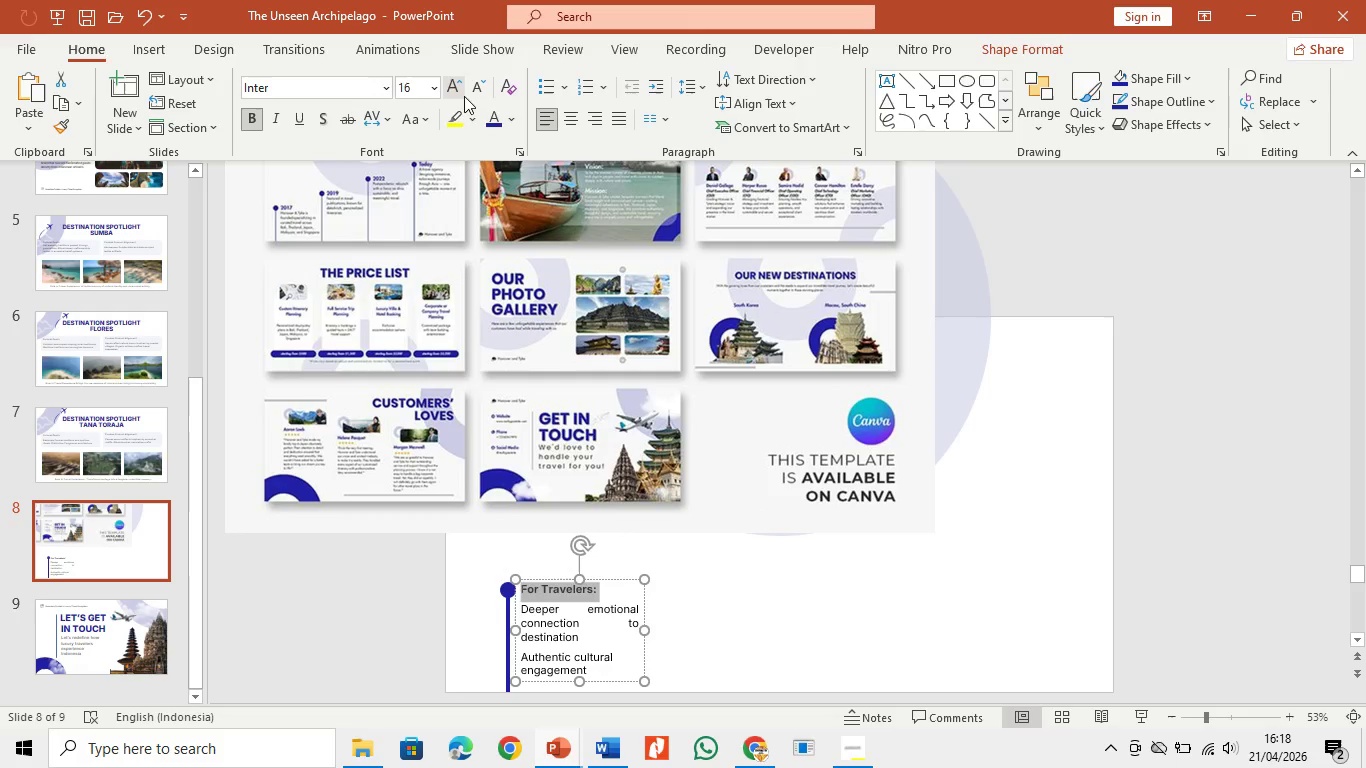 
left_click([446, 82])
 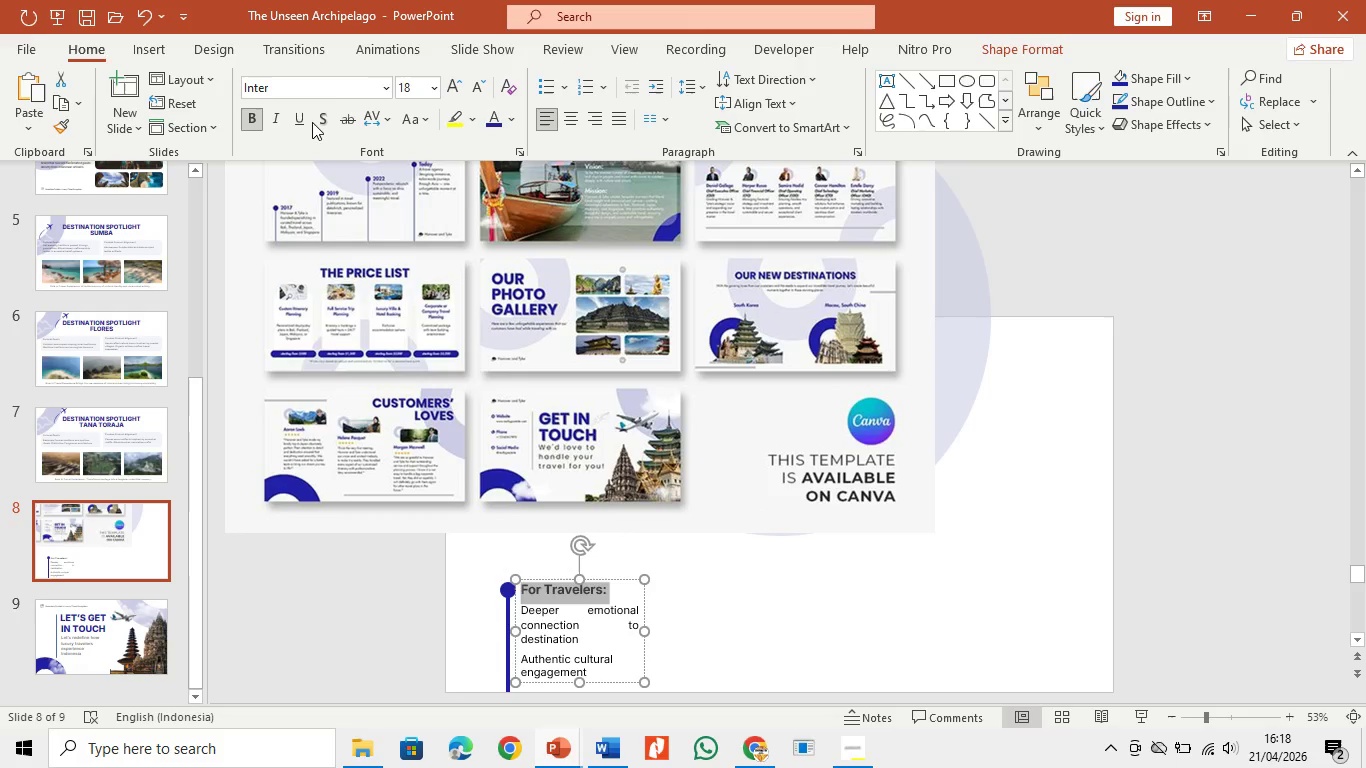 
left_click([743, 581])
 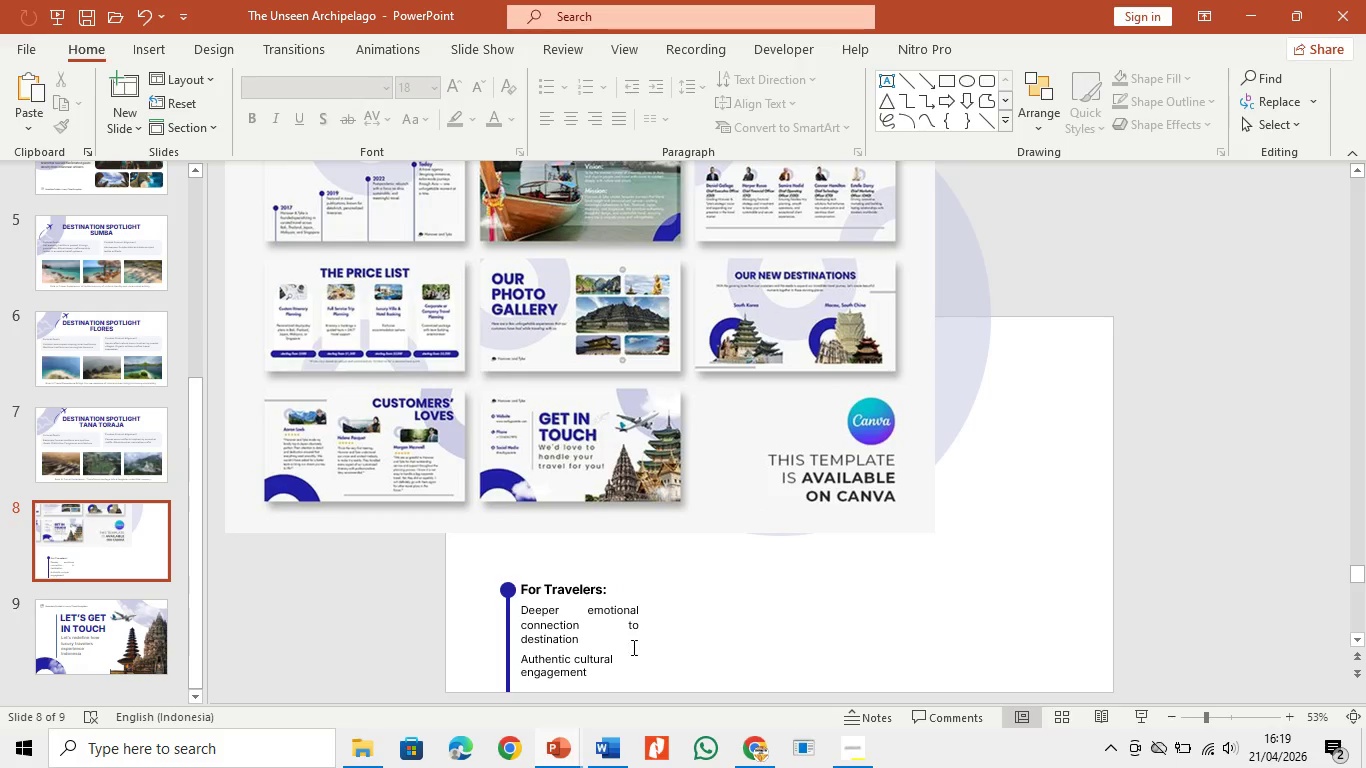 
left_click([616, 623])
 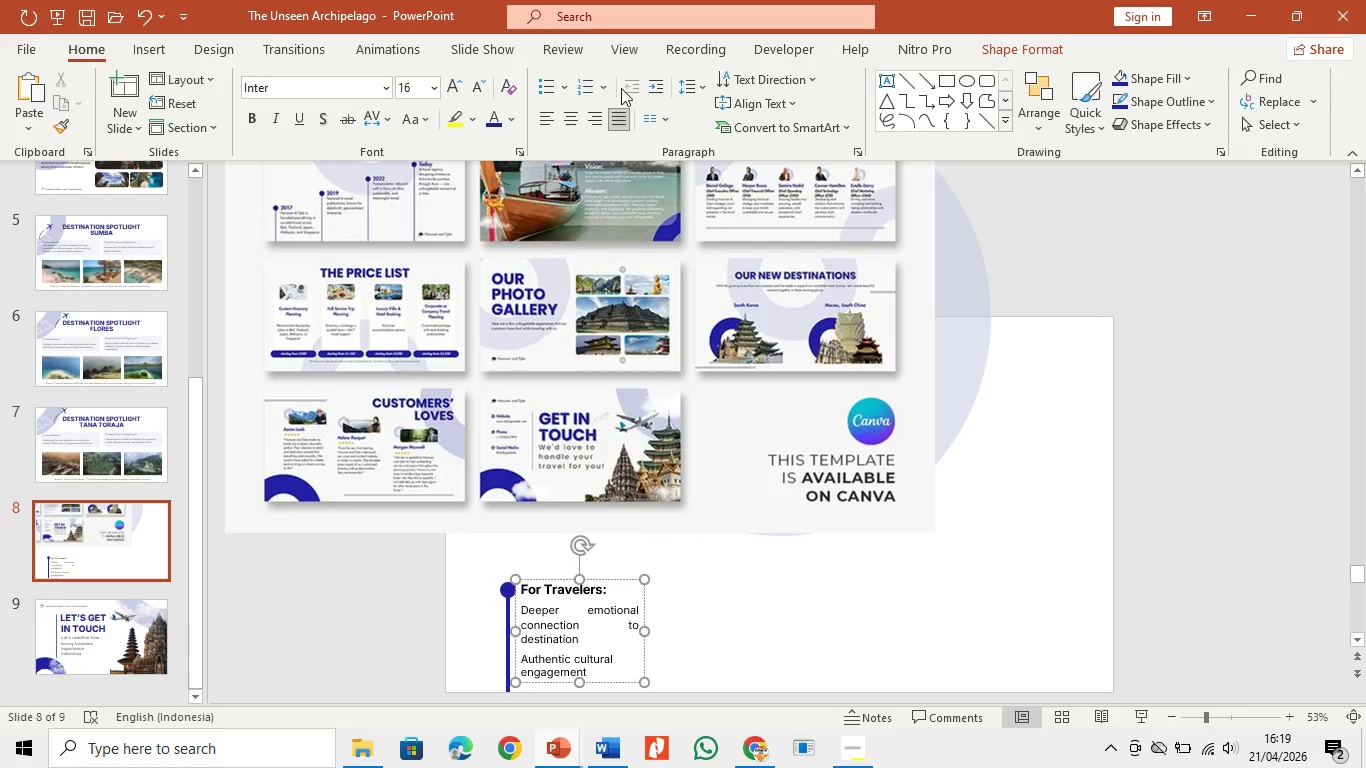 
left_click([652, 115])
 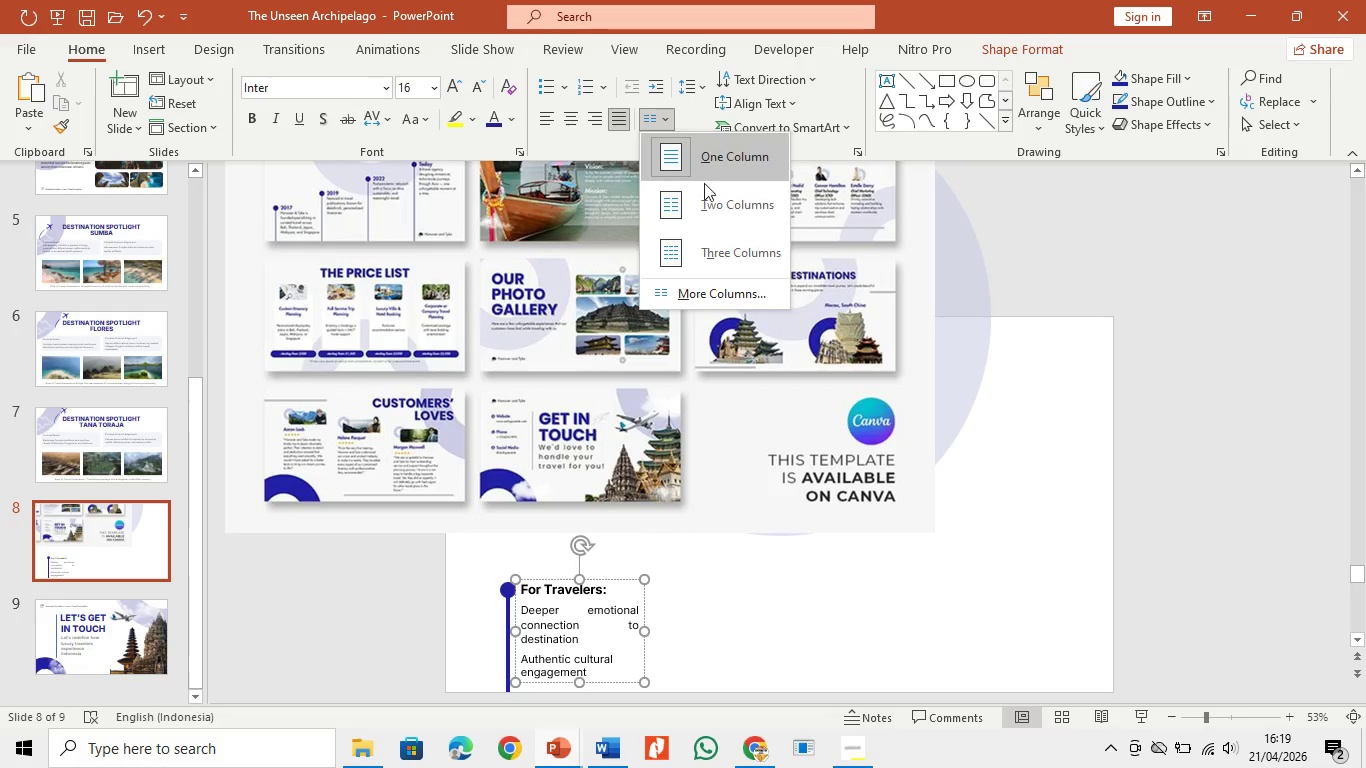 
left_click_drag(start_coordinate=[713, 212], to_coordinate=[713, 167])
 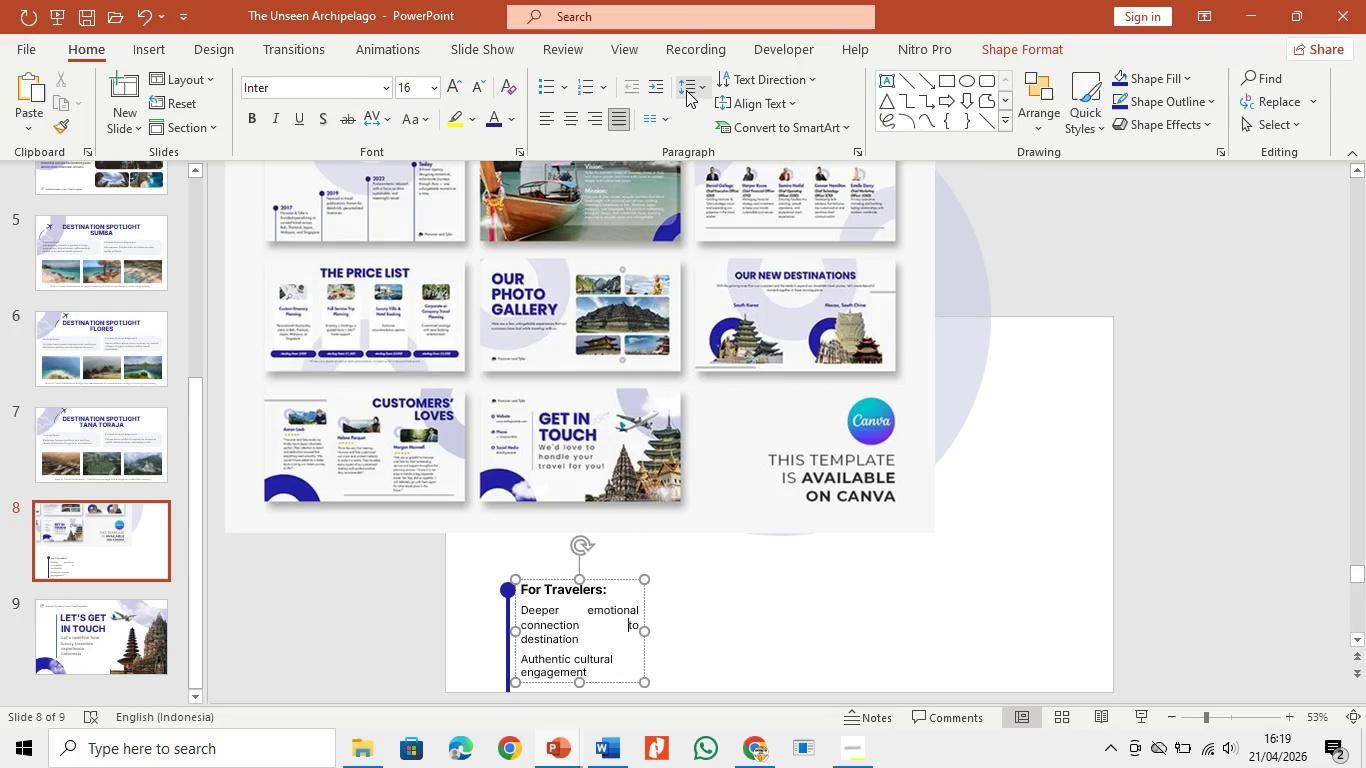 
left_click([686, 90])
 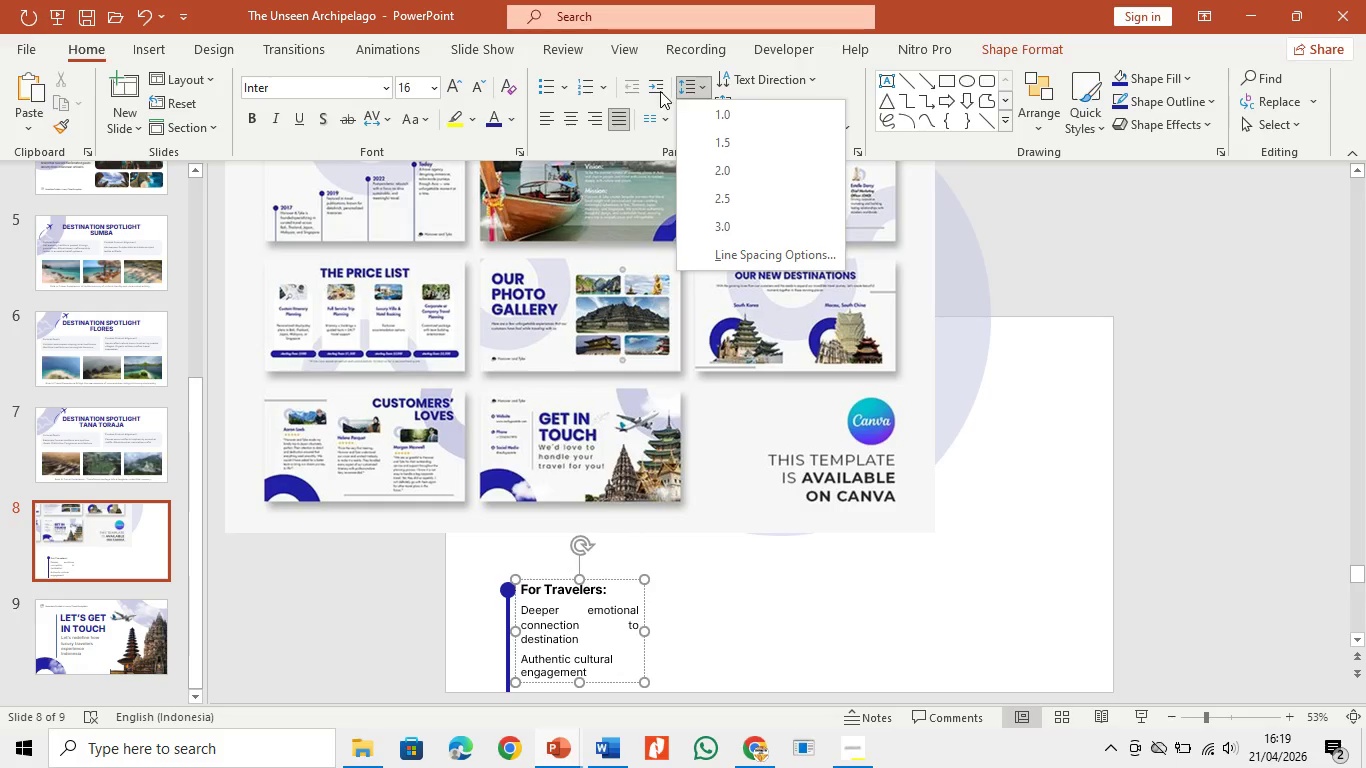 
left_click([659, 90])
 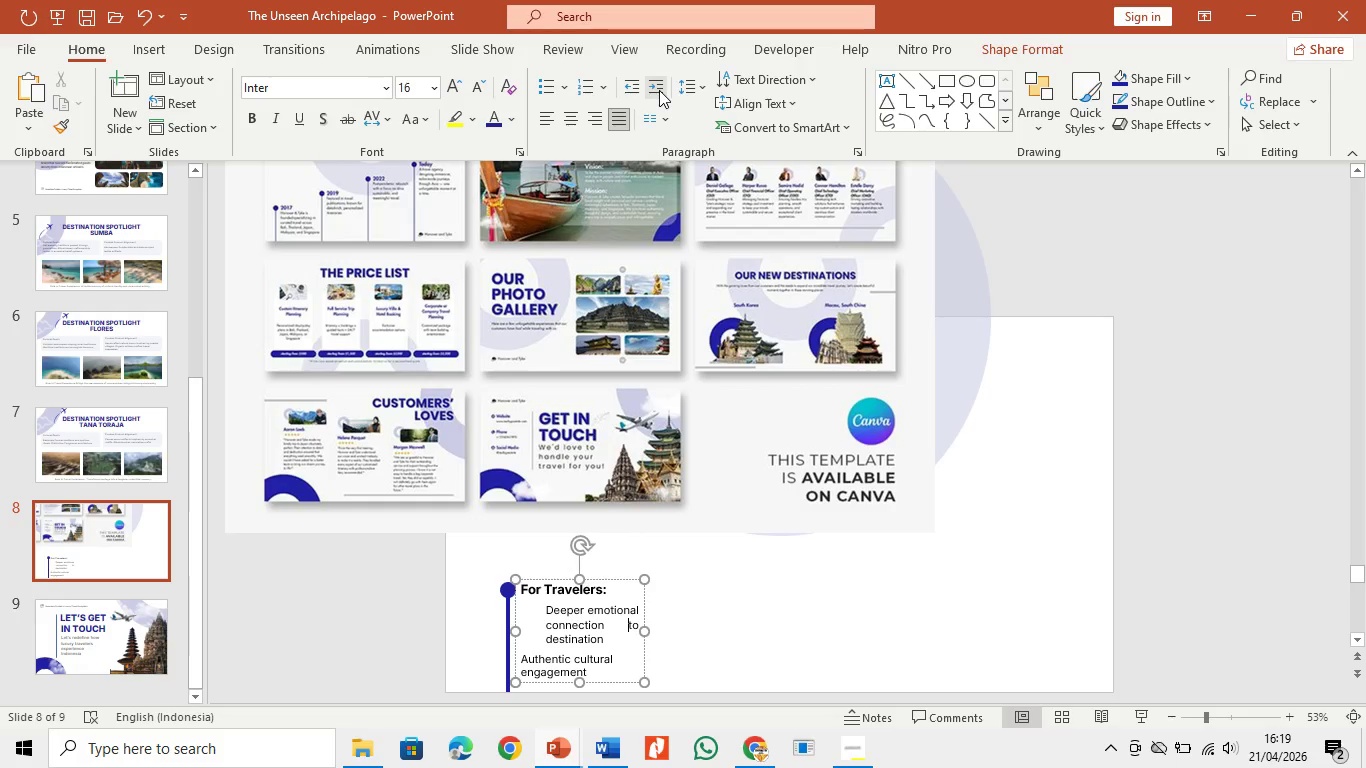 
left_click([659, 90])
 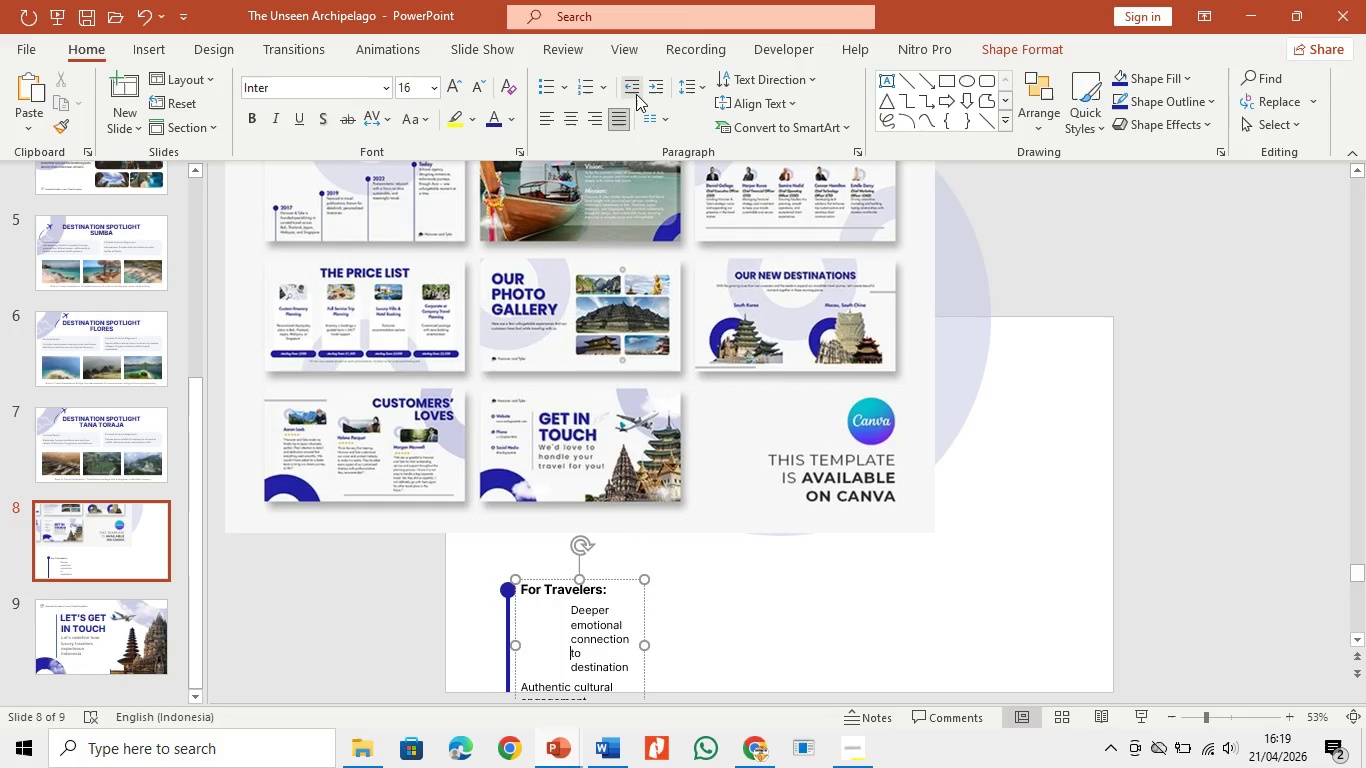 
double_click([631, 91])
 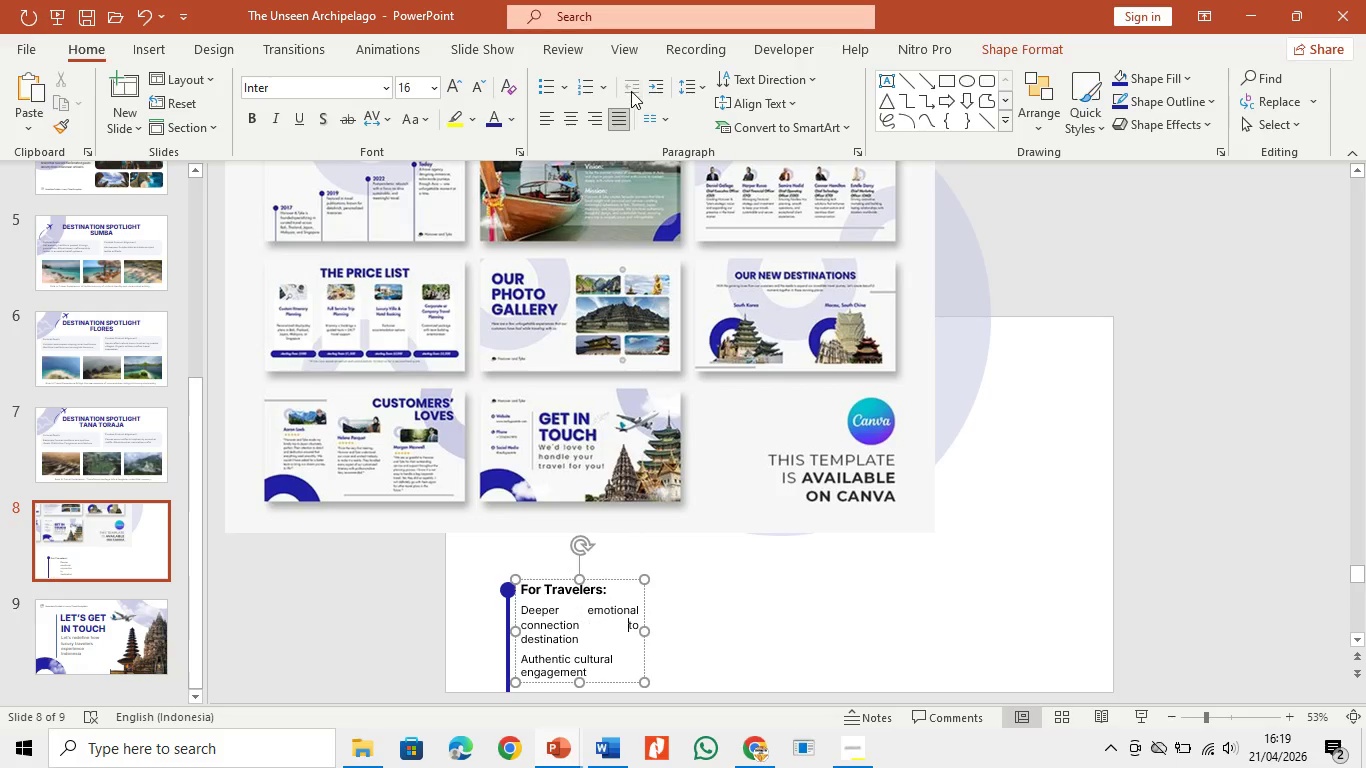 
triple_click([631, 91])
 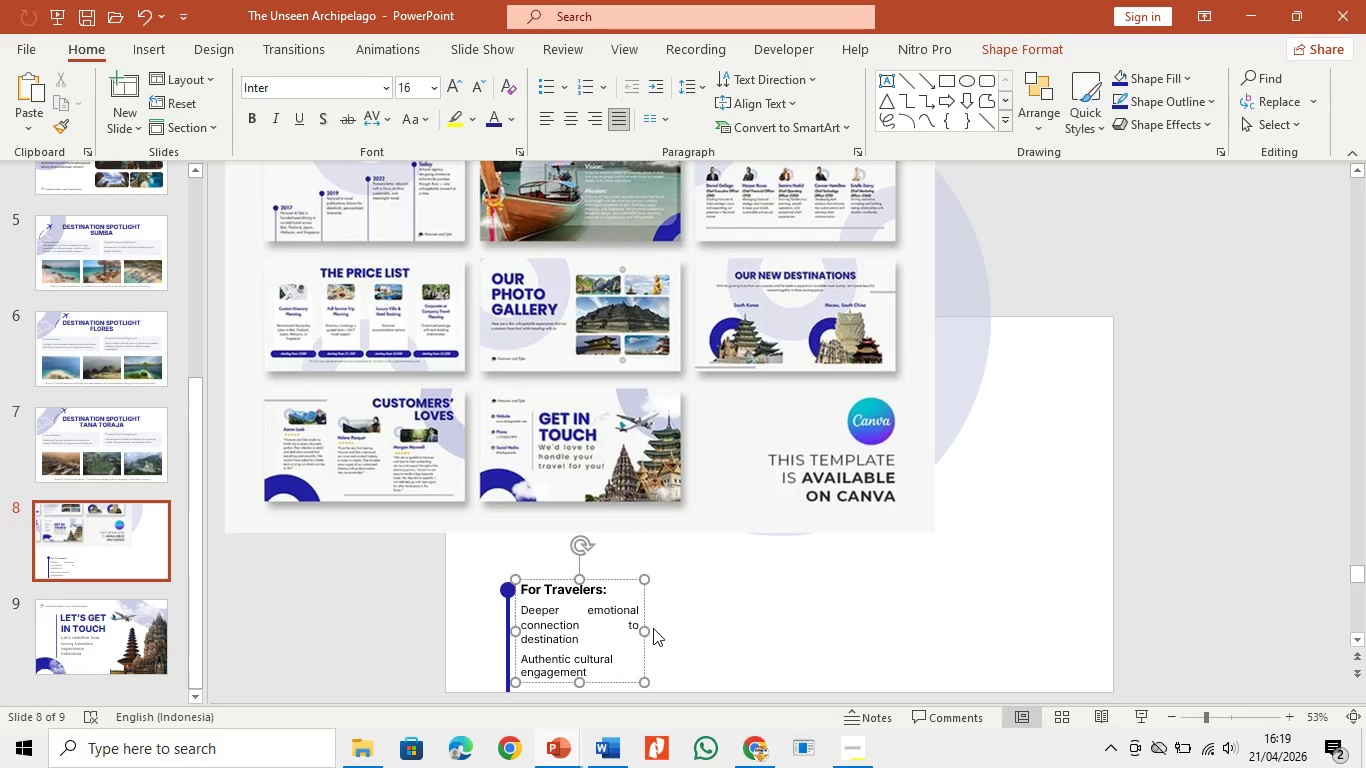 
left_click_drag(start_coordinate=[650, 632], to_coordinate=[626, 625])
 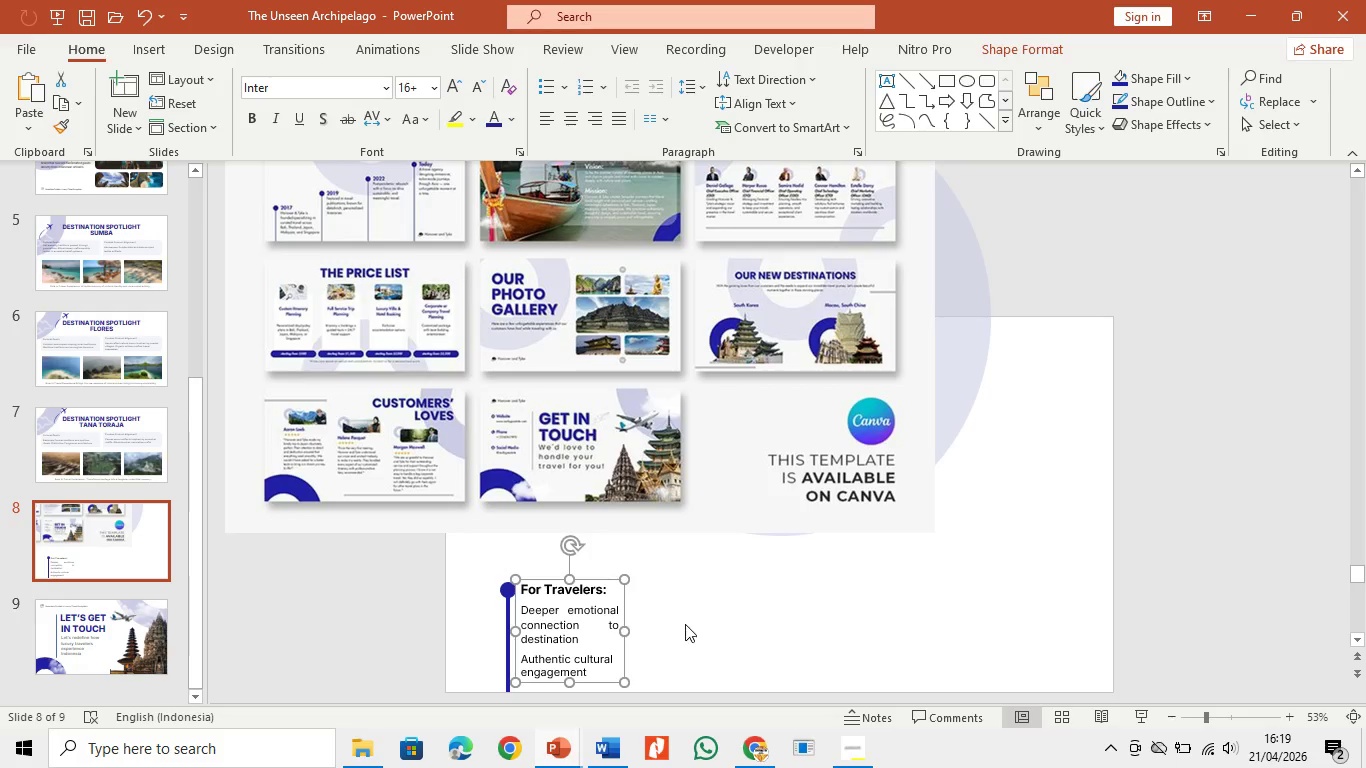 
left_click([685, 624])
 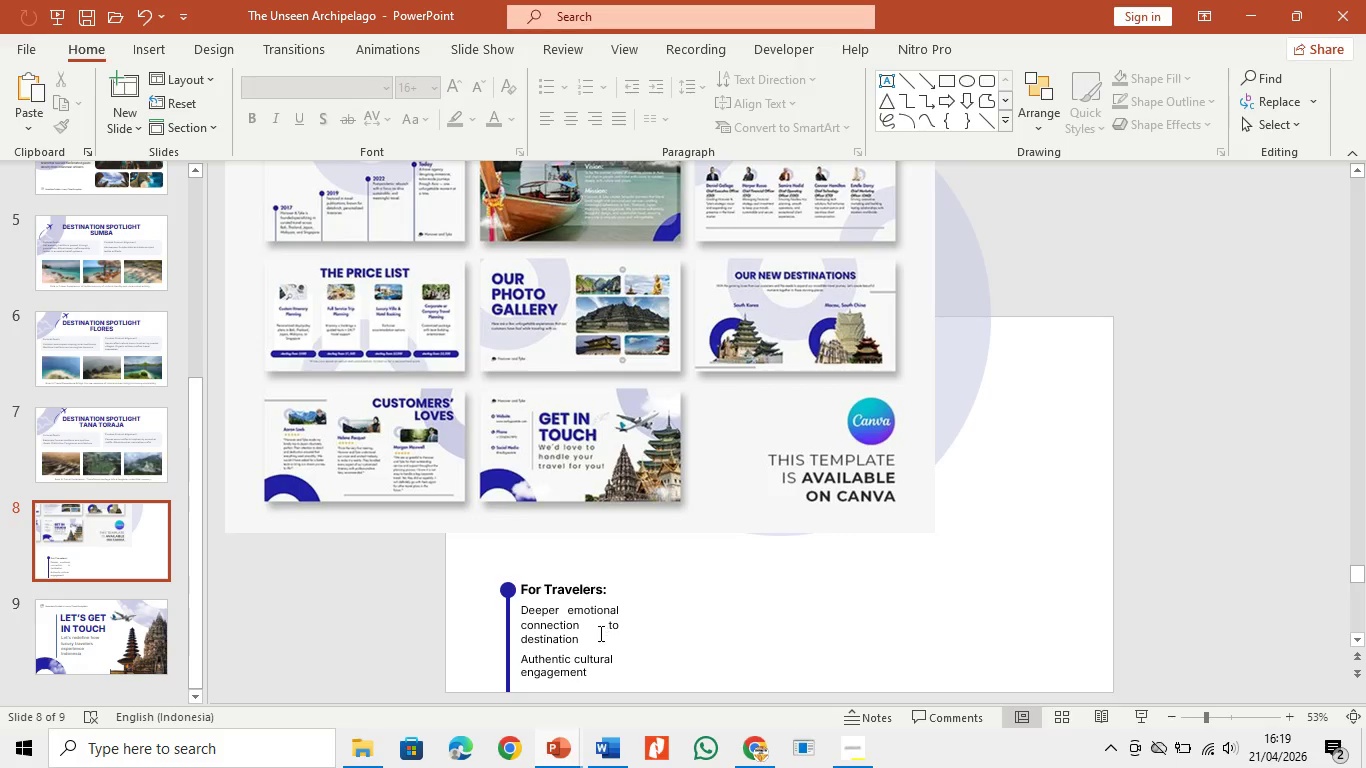 
left_click([599, 633])
 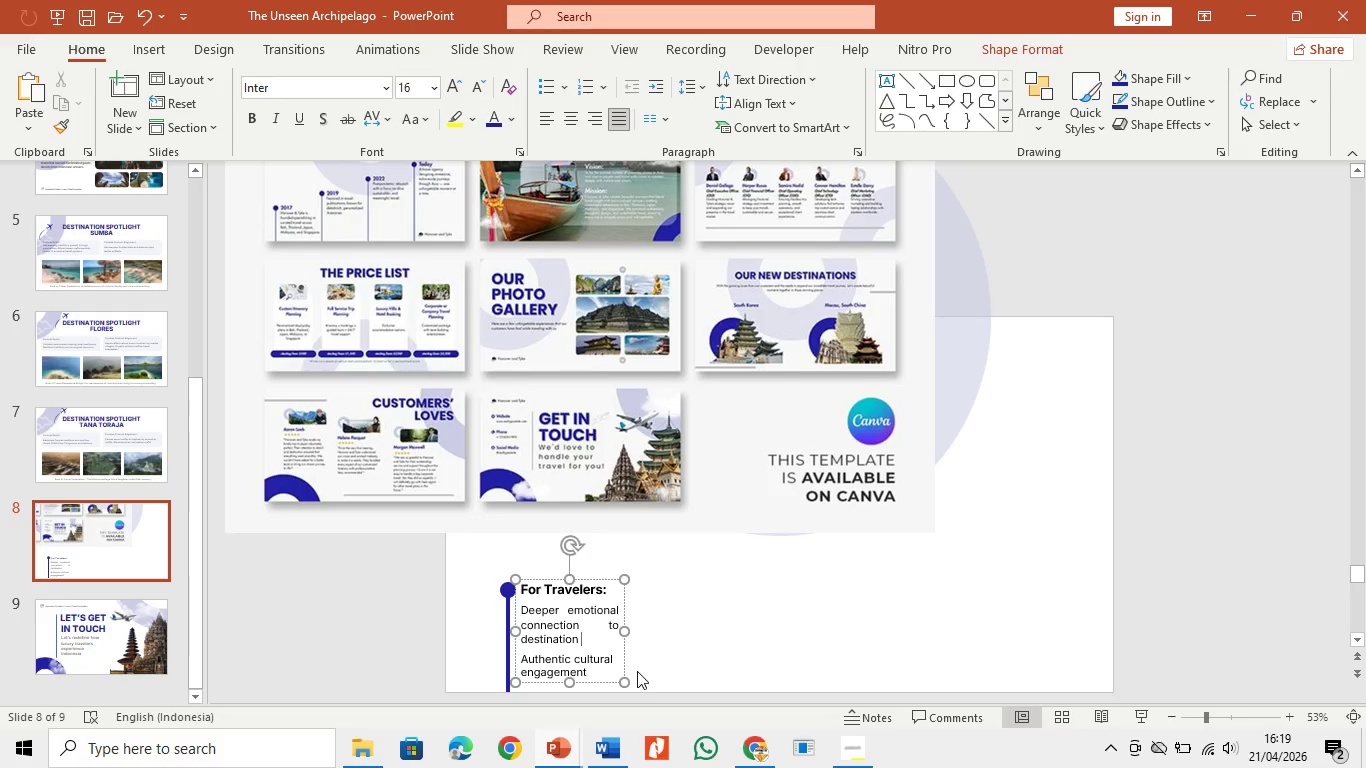 
left_click([681, 661])
 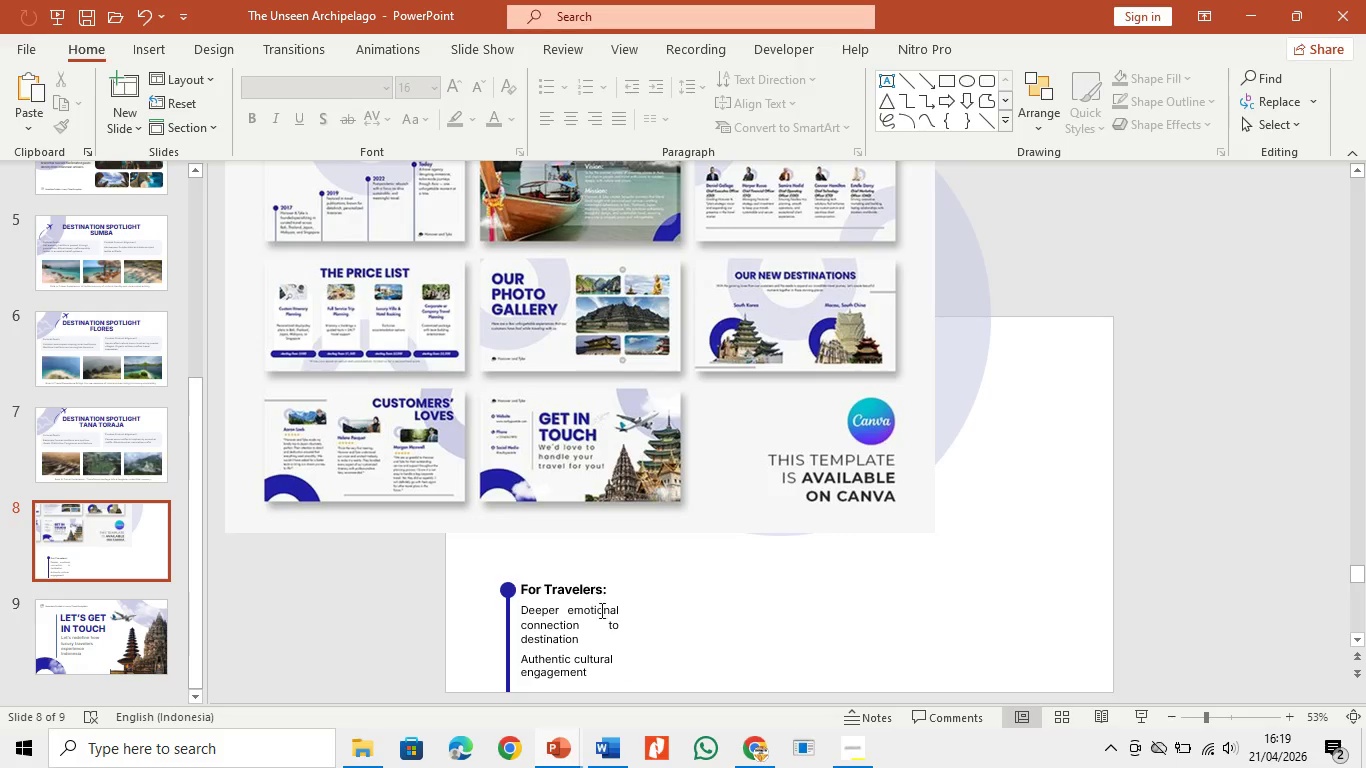 
left_click([619, 640])
 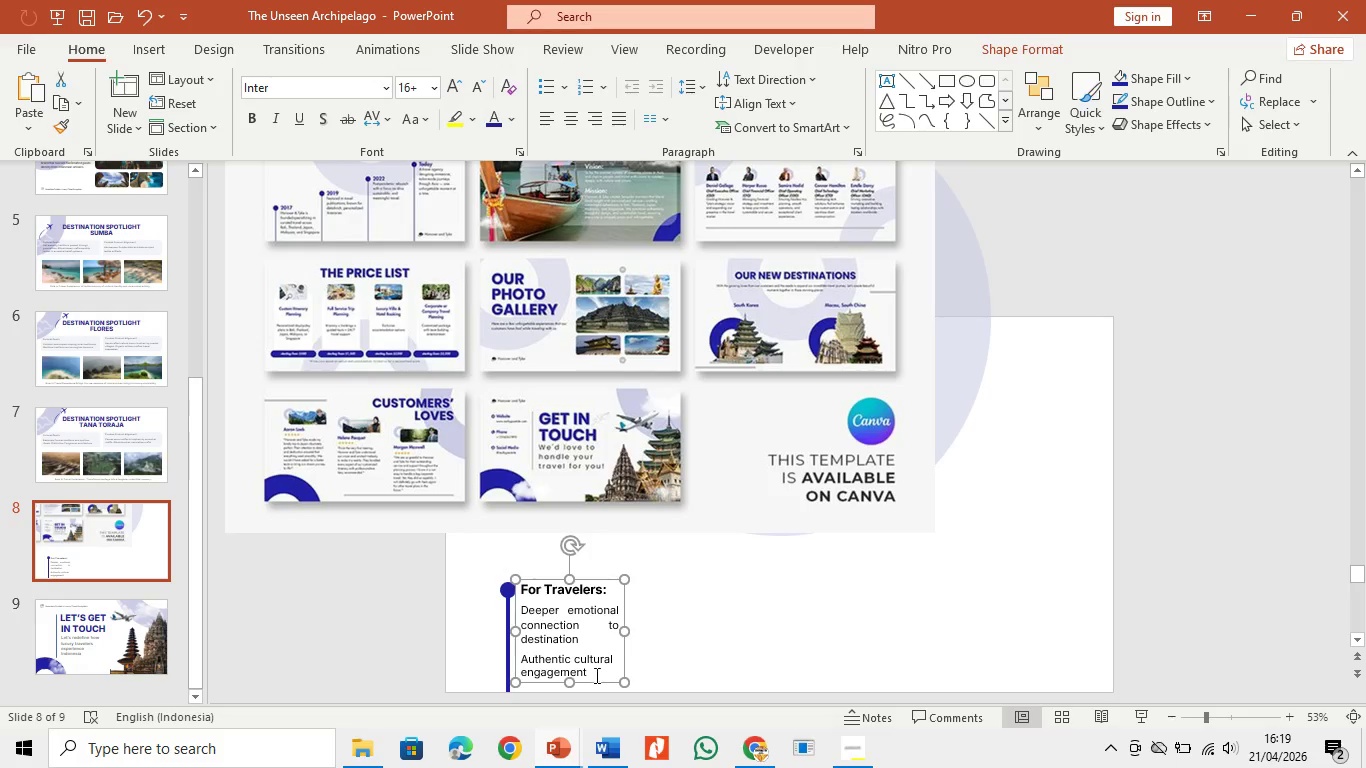 
left_click_drag(start_coordinate=[595, 675], to_coordinate=[521, 613])
 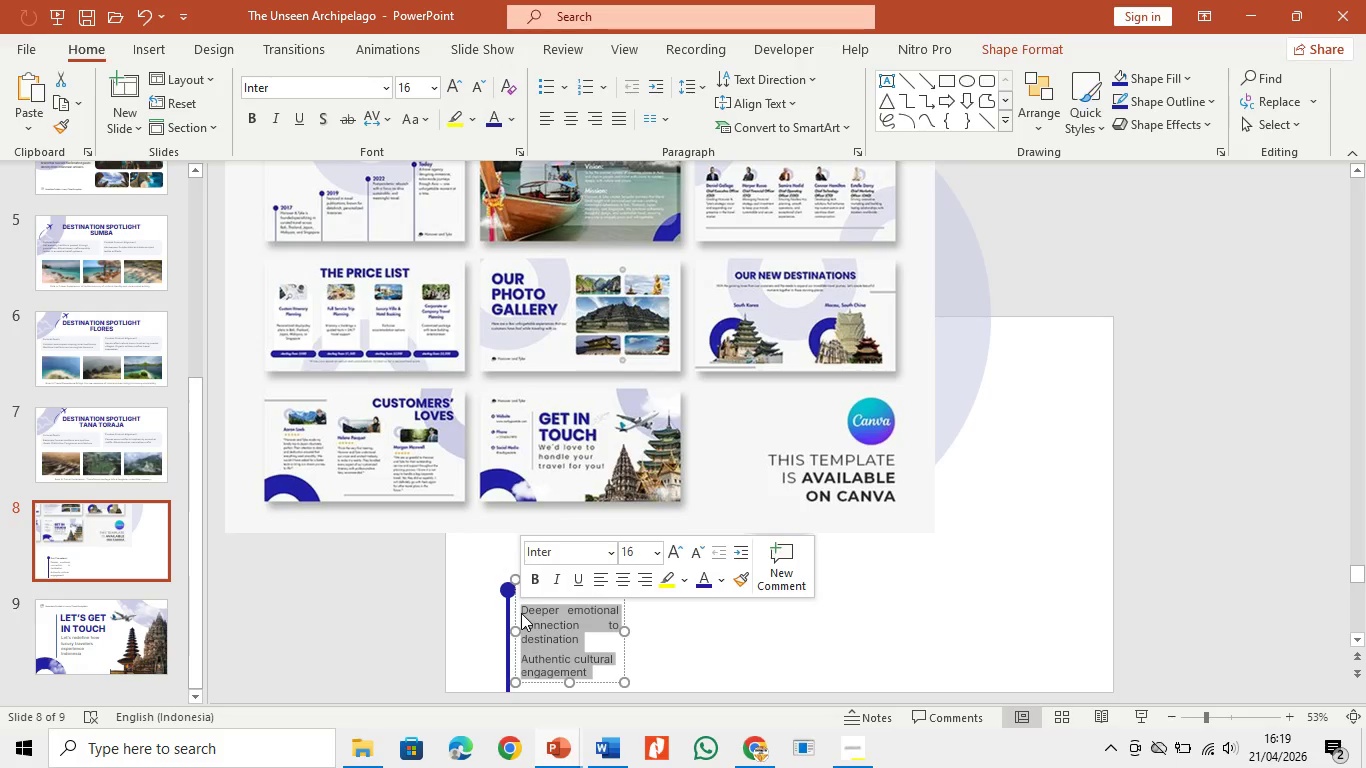 
key(Control+X)
 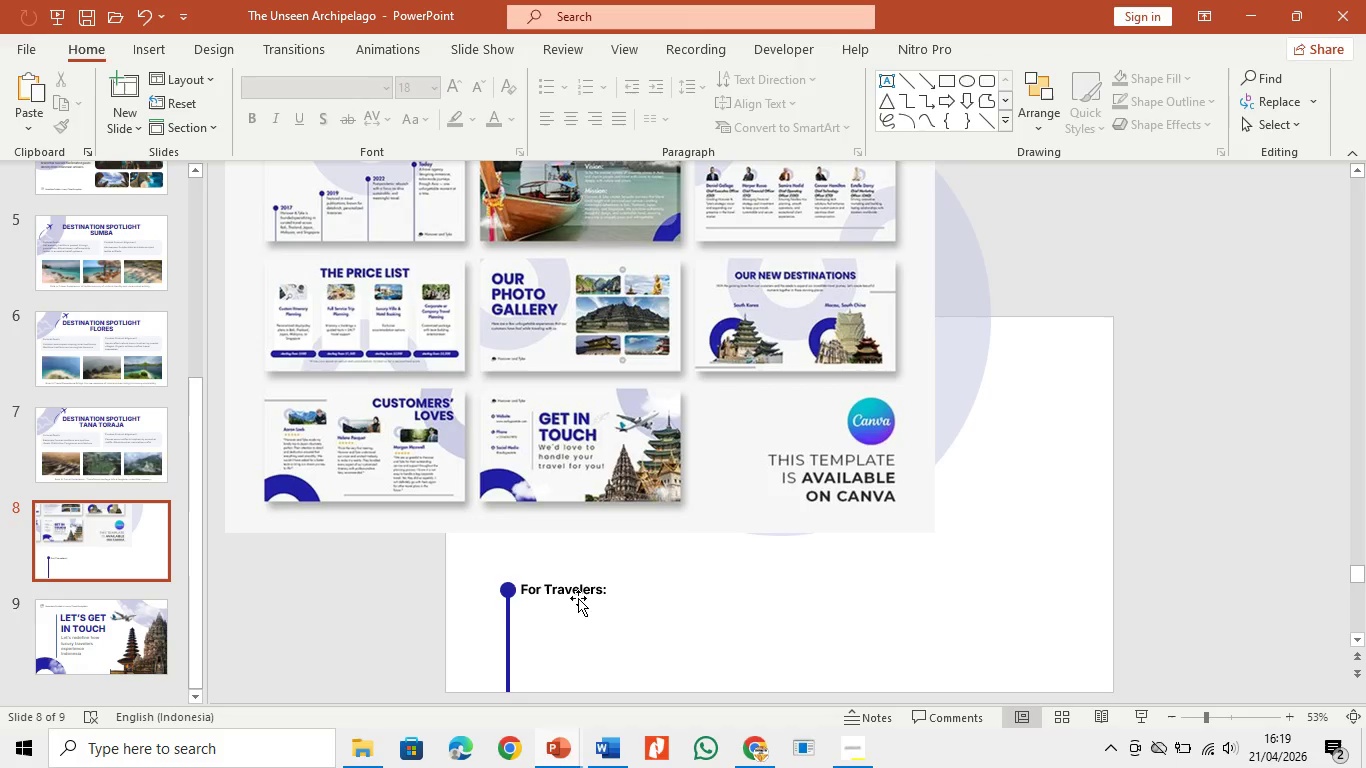 
left_click([580, 591])
 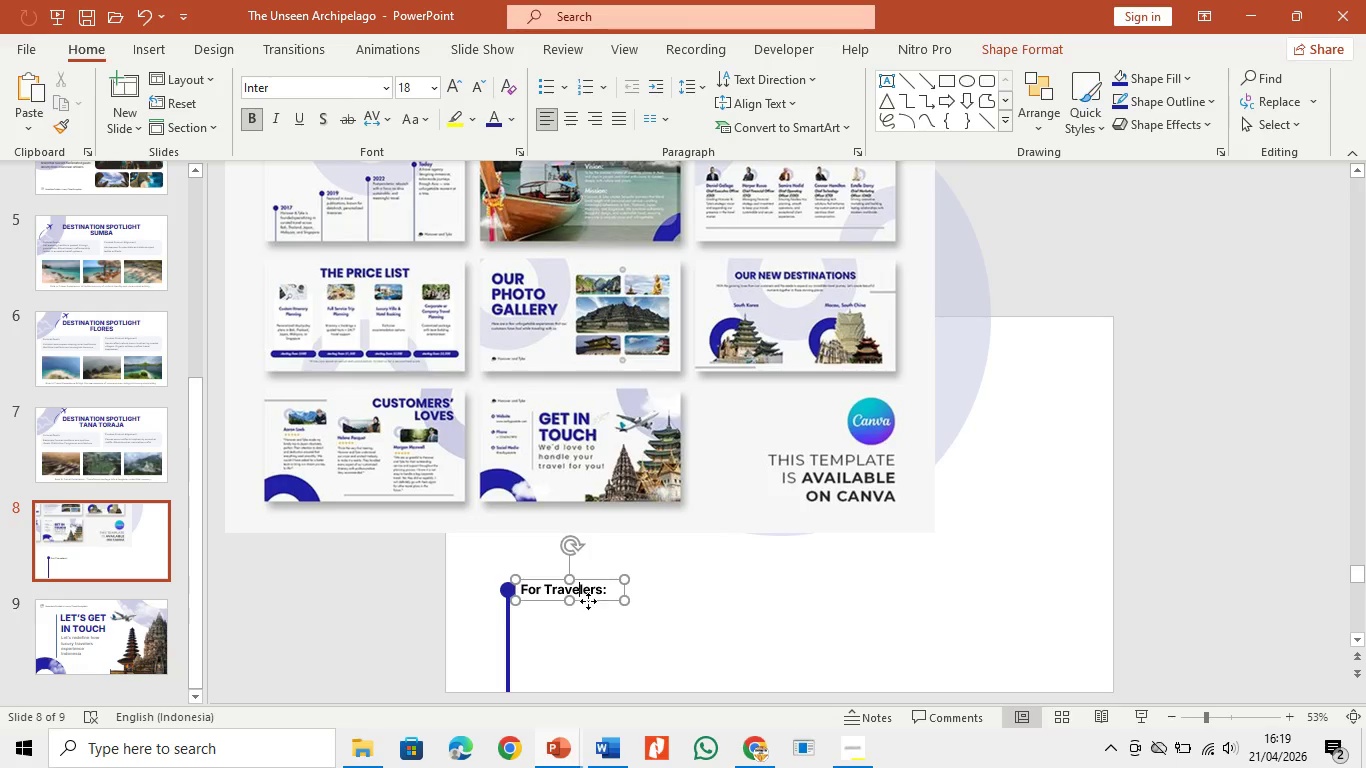 
left_click_drag(start_coordinate=[588, 601], to_coordinate=[594, 601])
 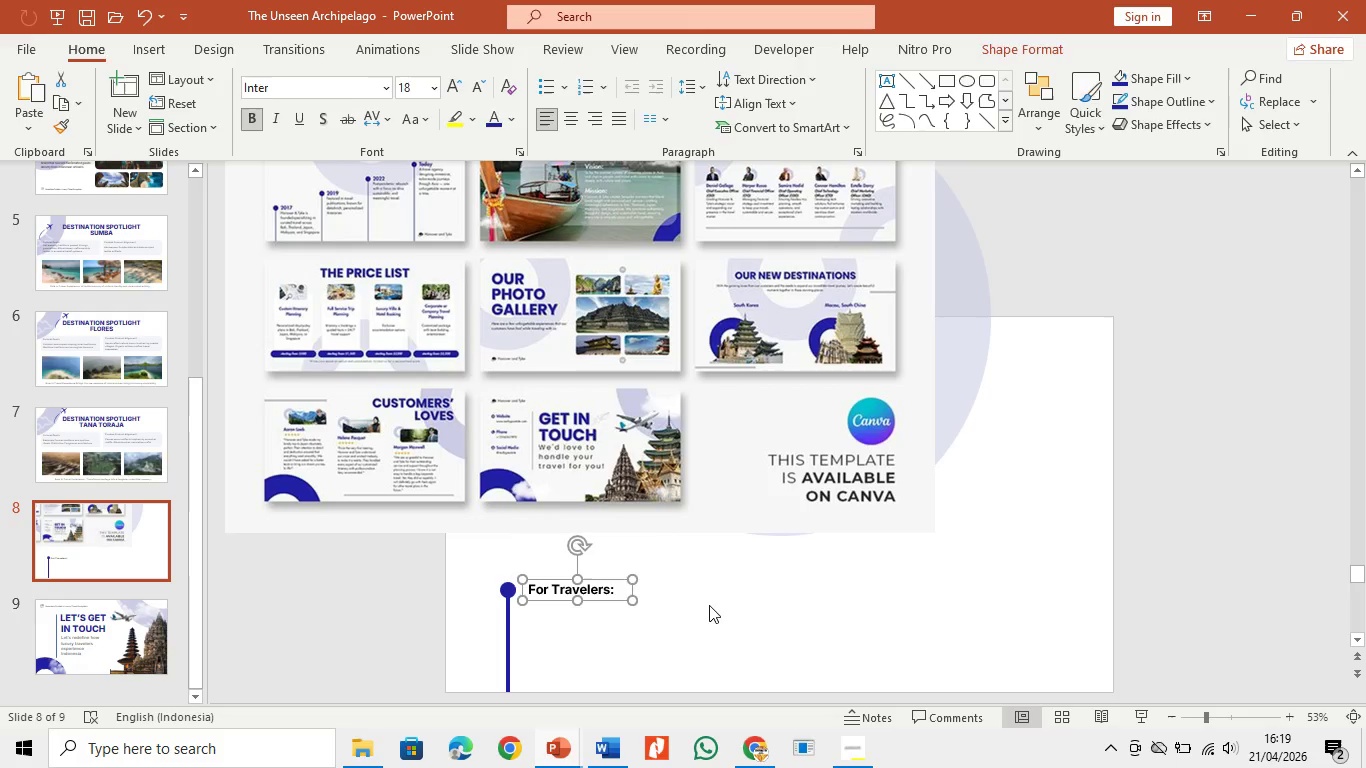 
left_click([709, 605])
 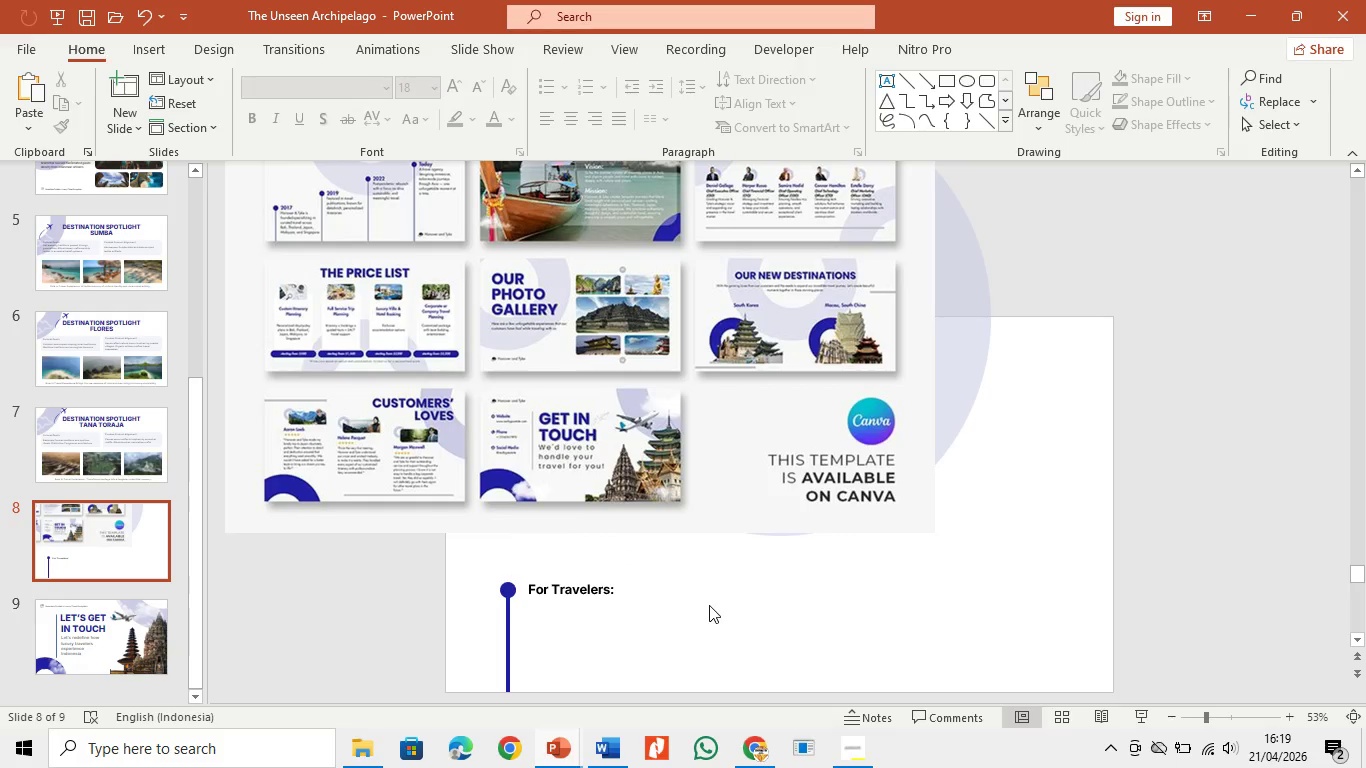 
left_click([598, 588])
 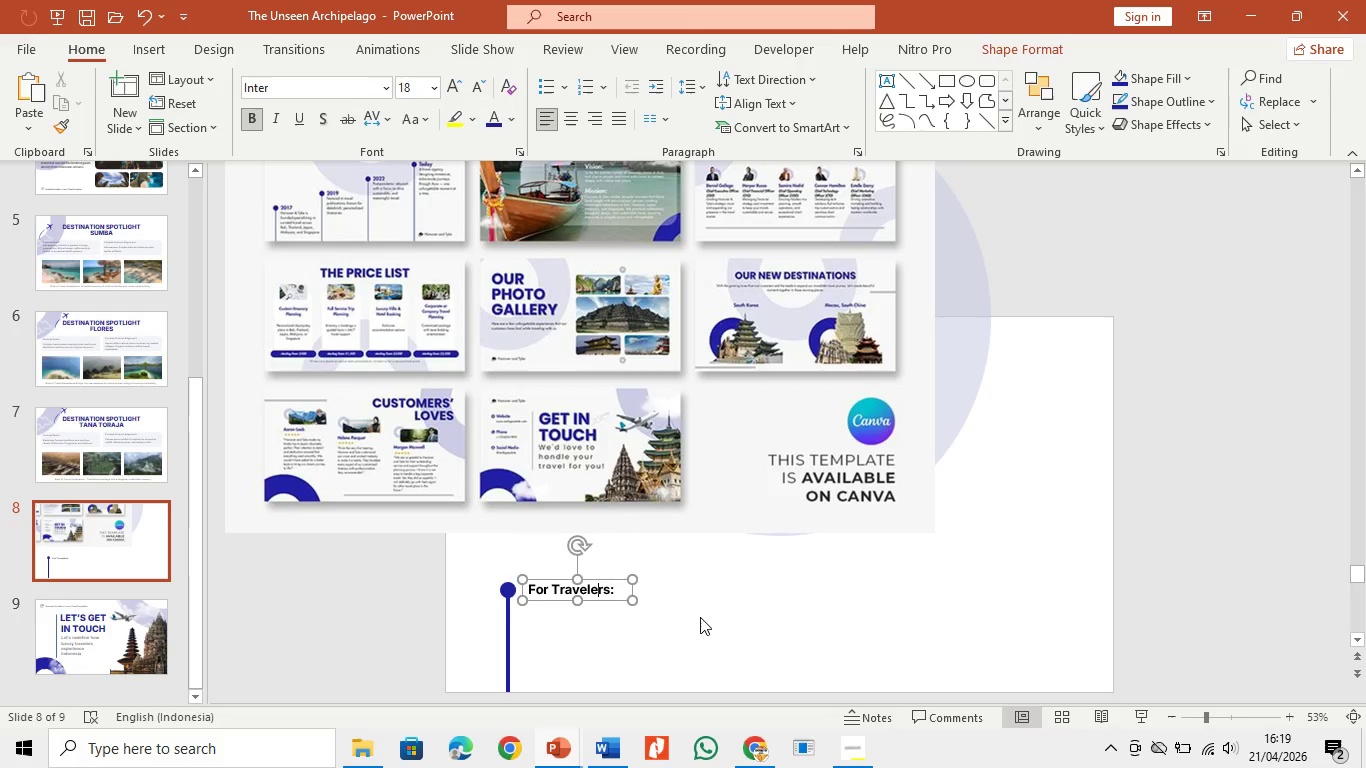 
left_click([700, 617])
 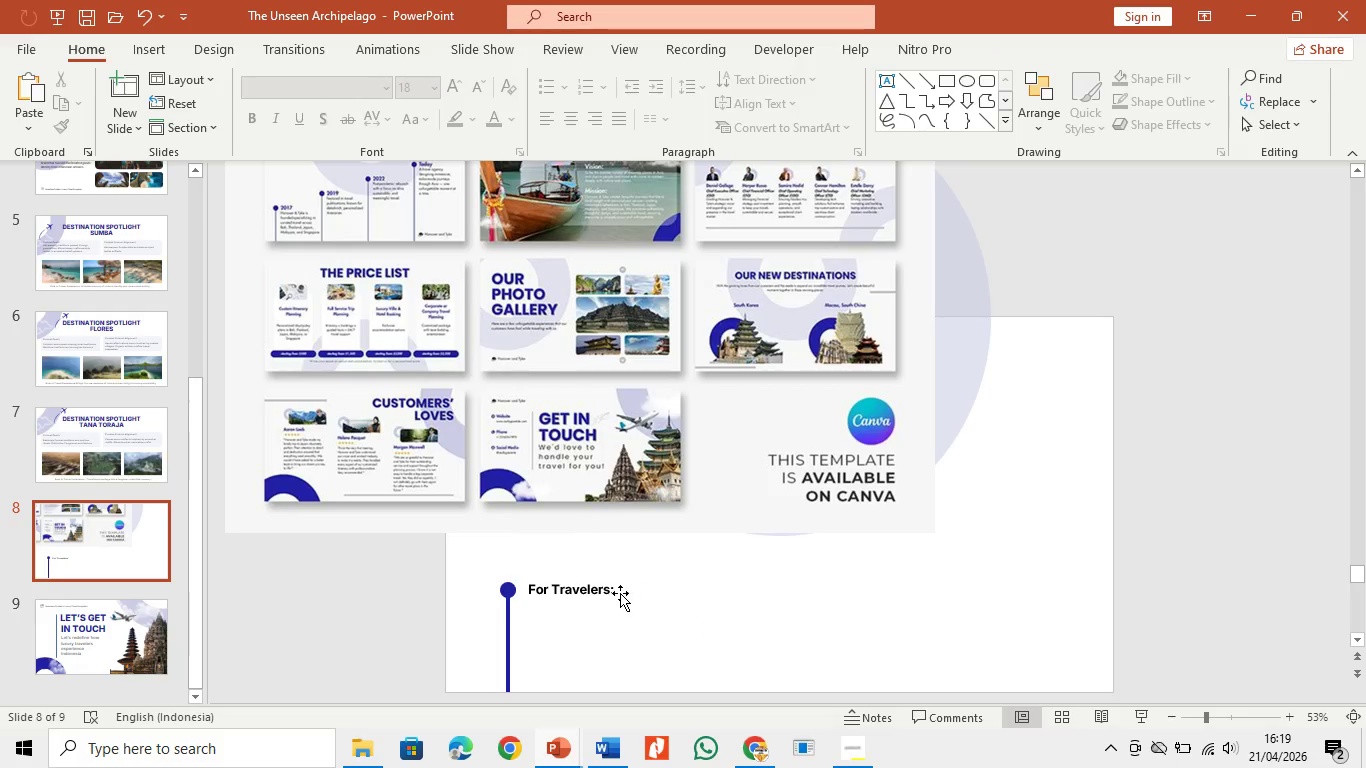 
left_click([620, 593])
 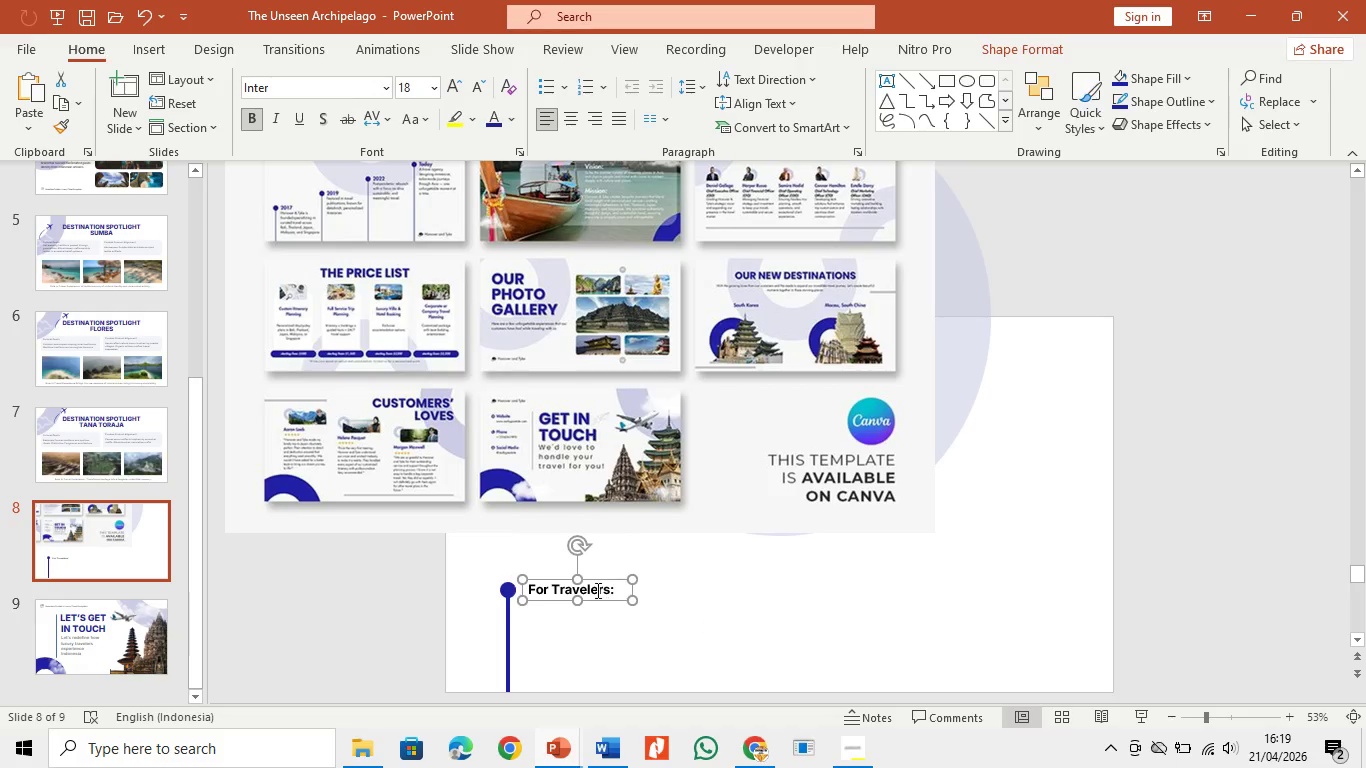 
key(Control+A)
 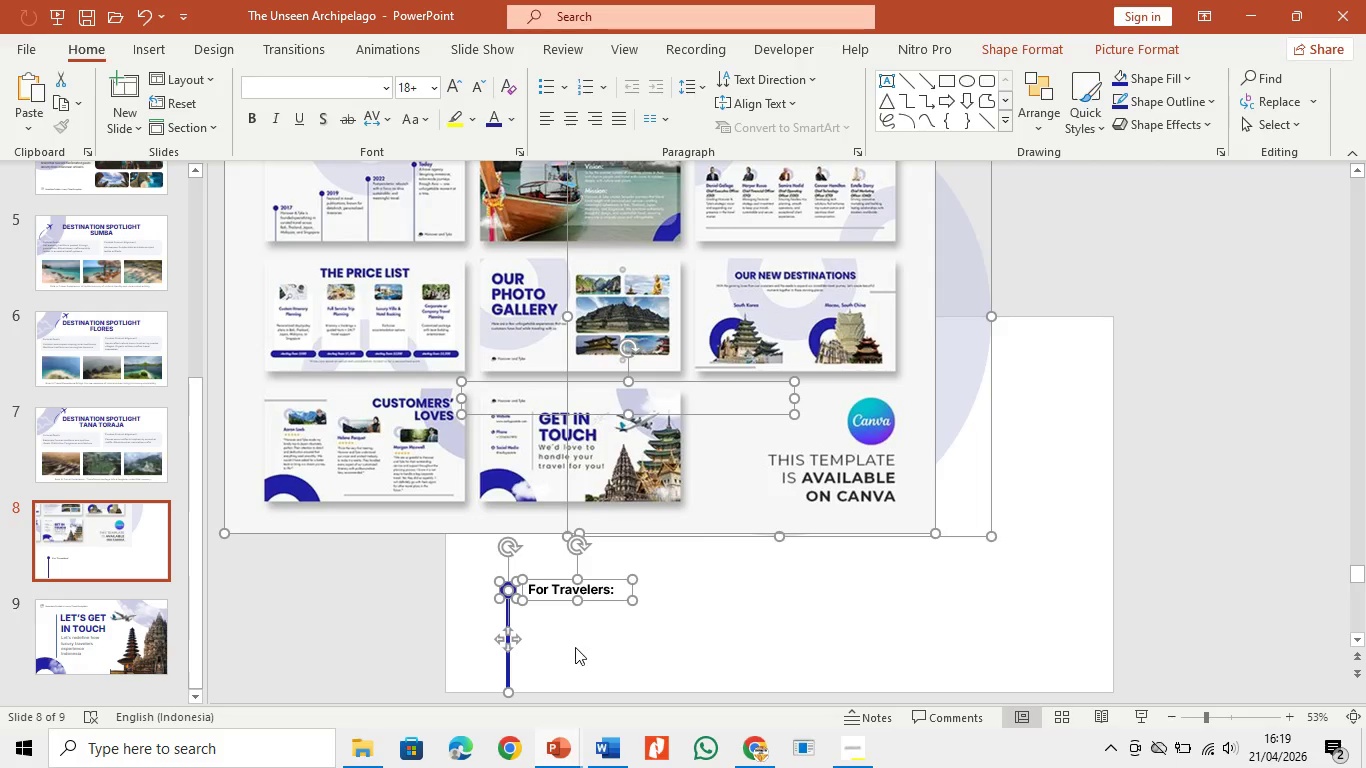 
left_click([587, 590])
 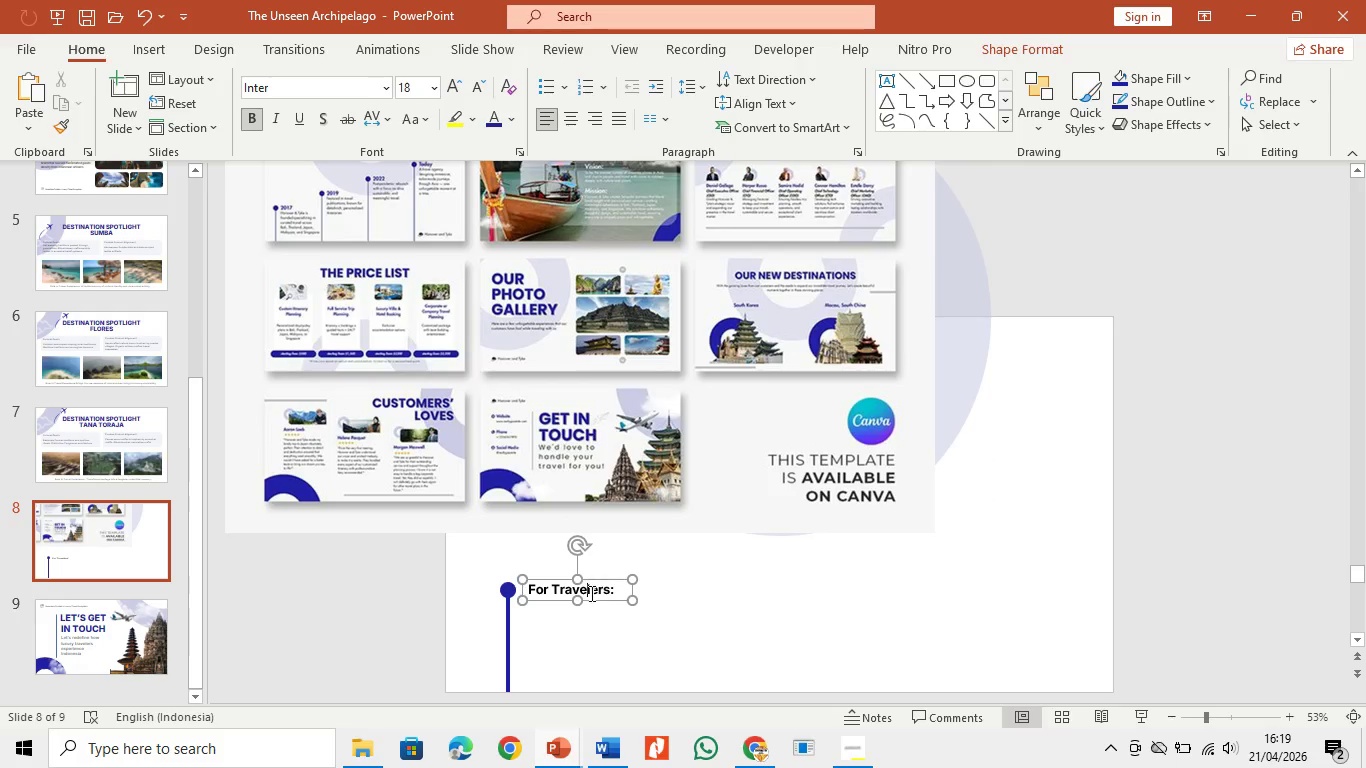 
key(Control+A)
 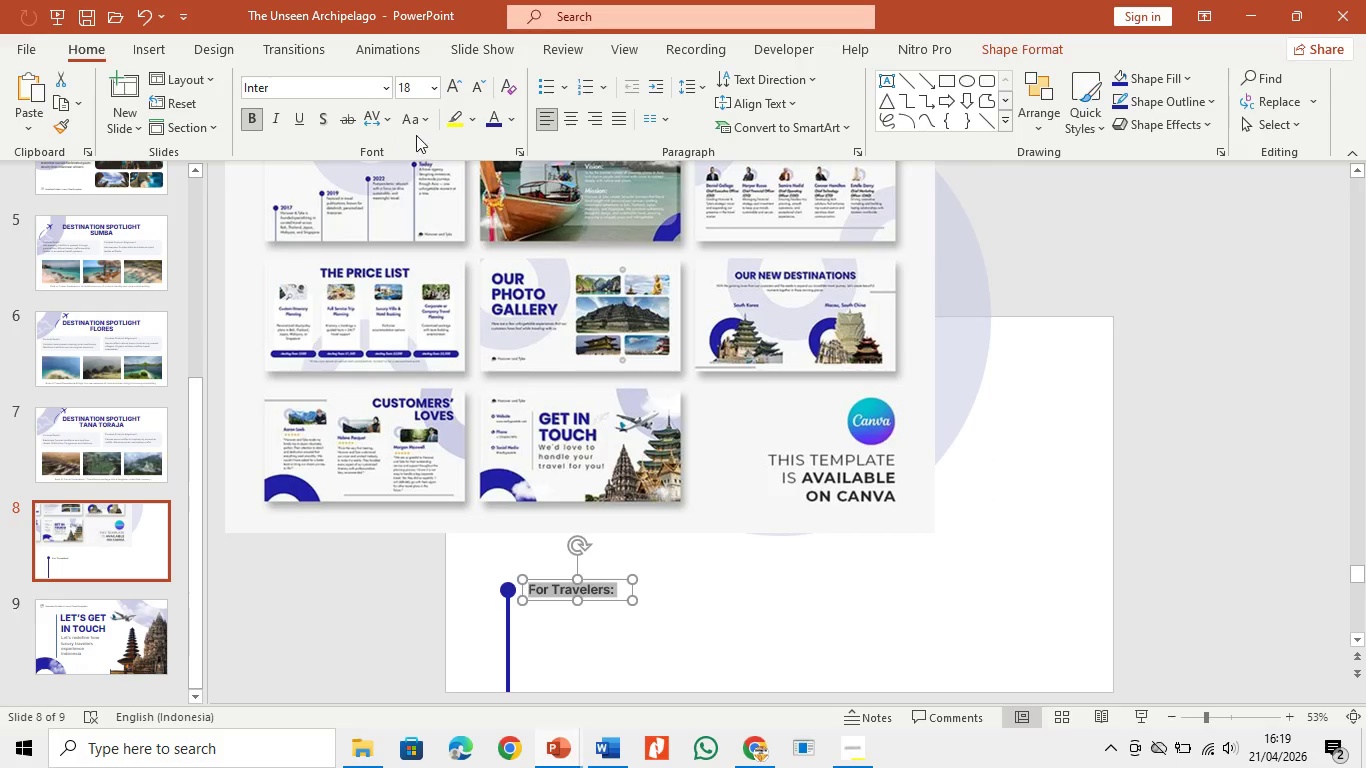 
left_click([414, 125])
 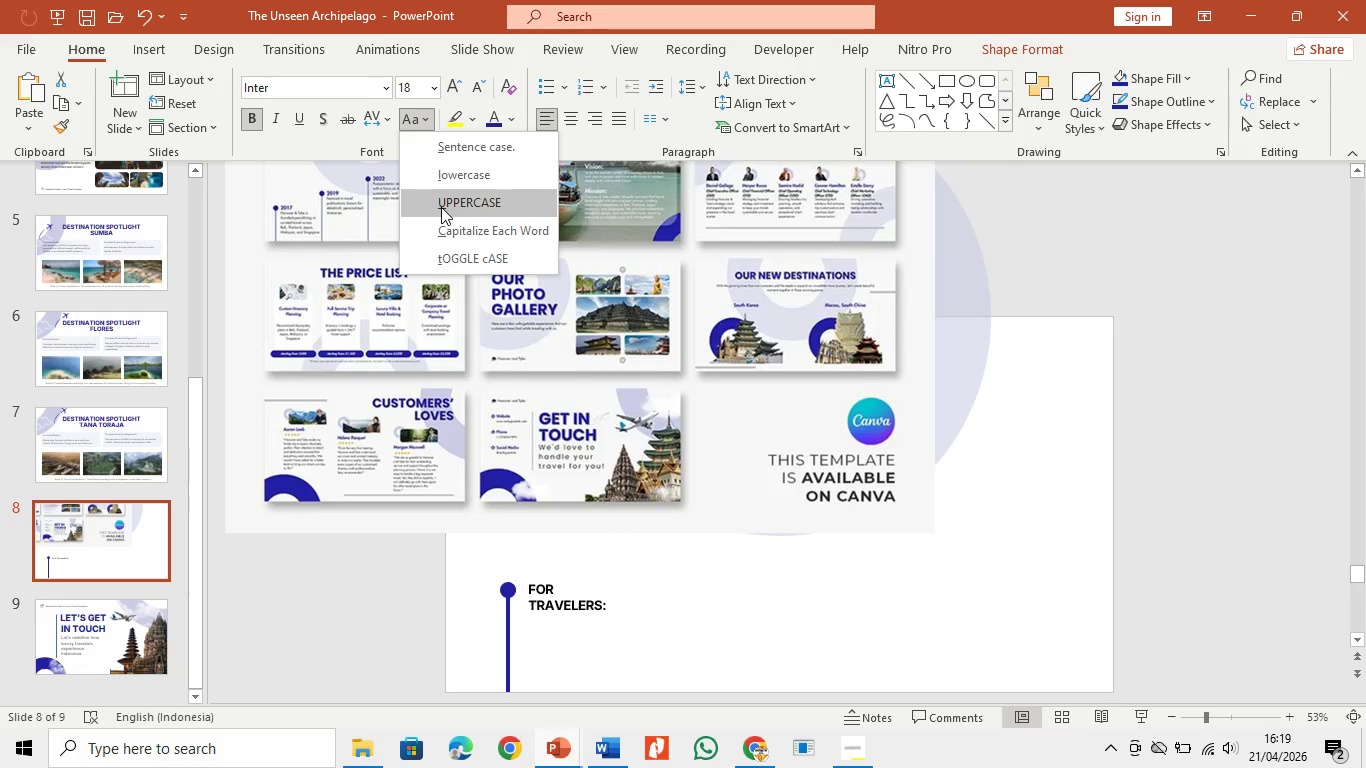 
left_click([442, 206])
 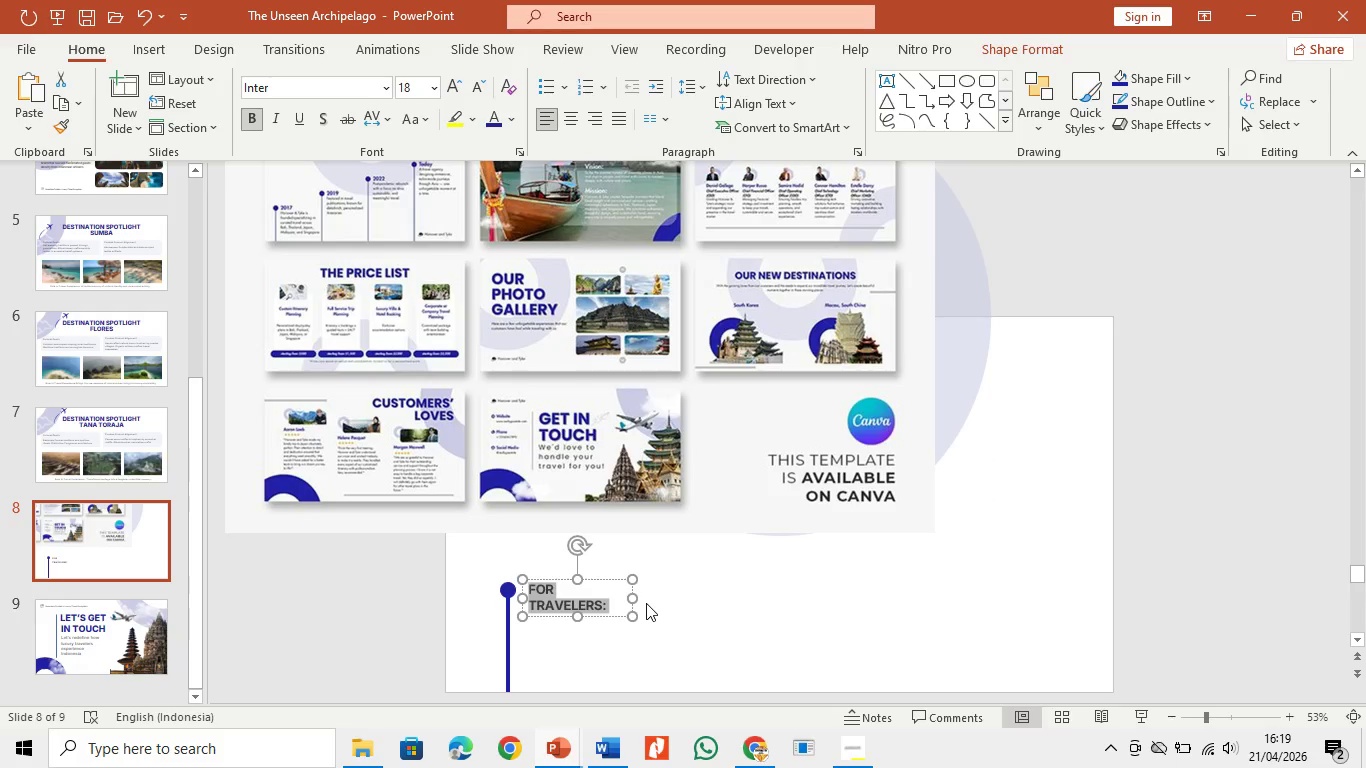 
left_click_drag(start_coordinate=[638, 599], to_coordinate=[645, 598])
 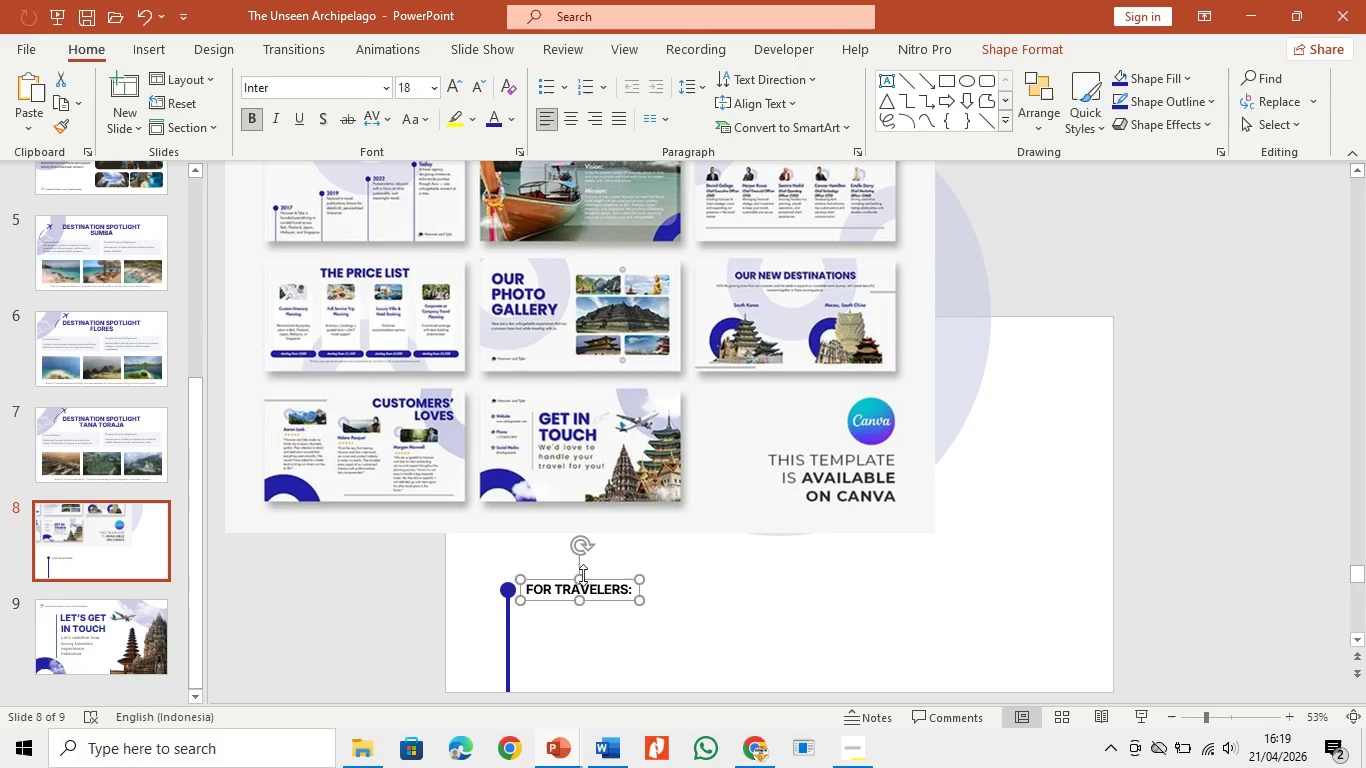 
left_click([487, 114])
 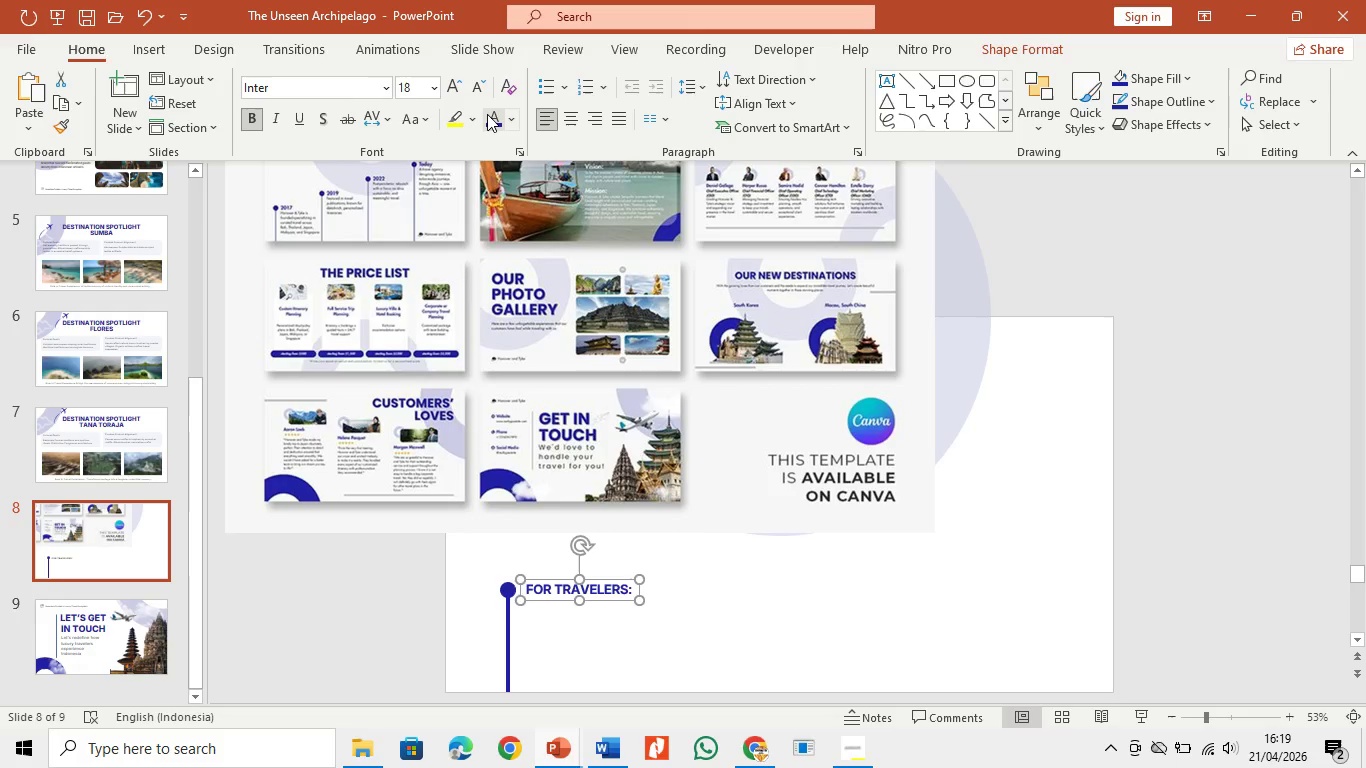 
key(Control+ControlLeft)
 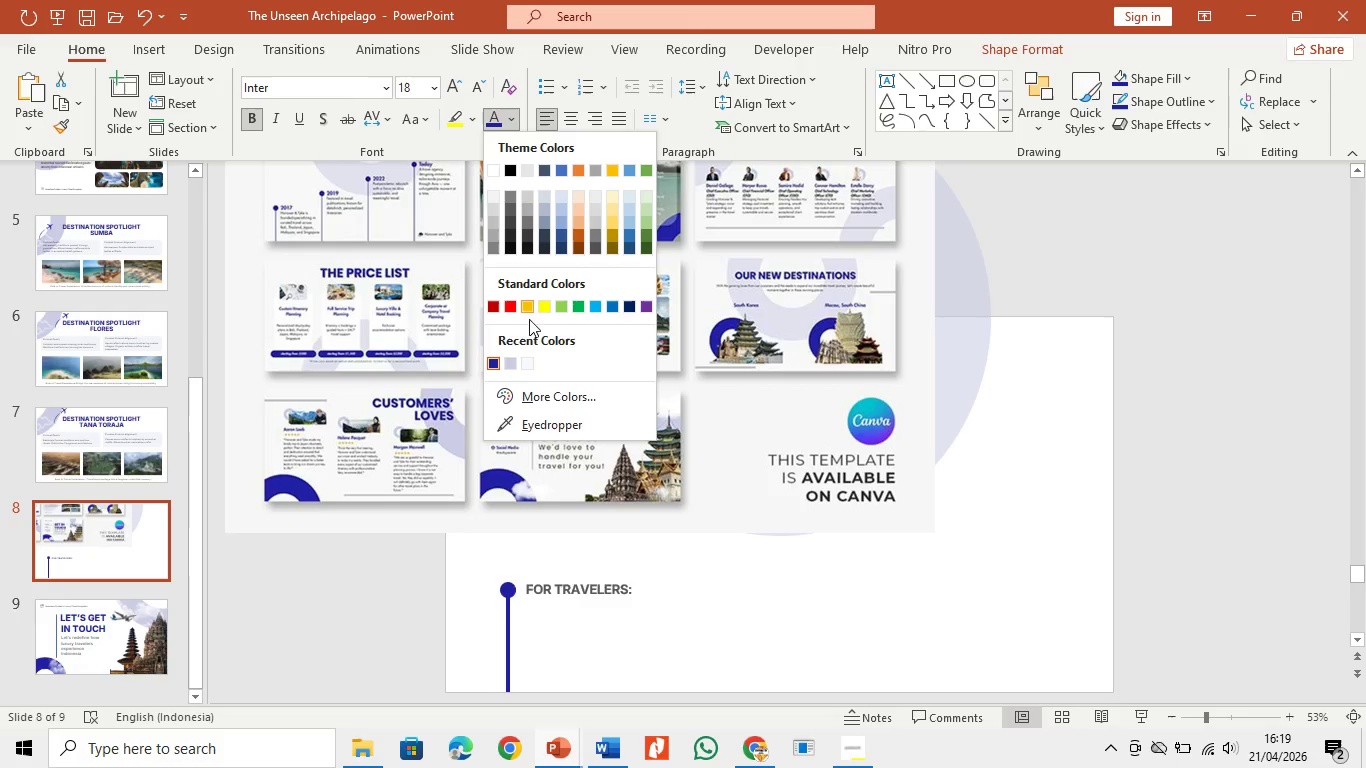 
left_click([493, 365])
 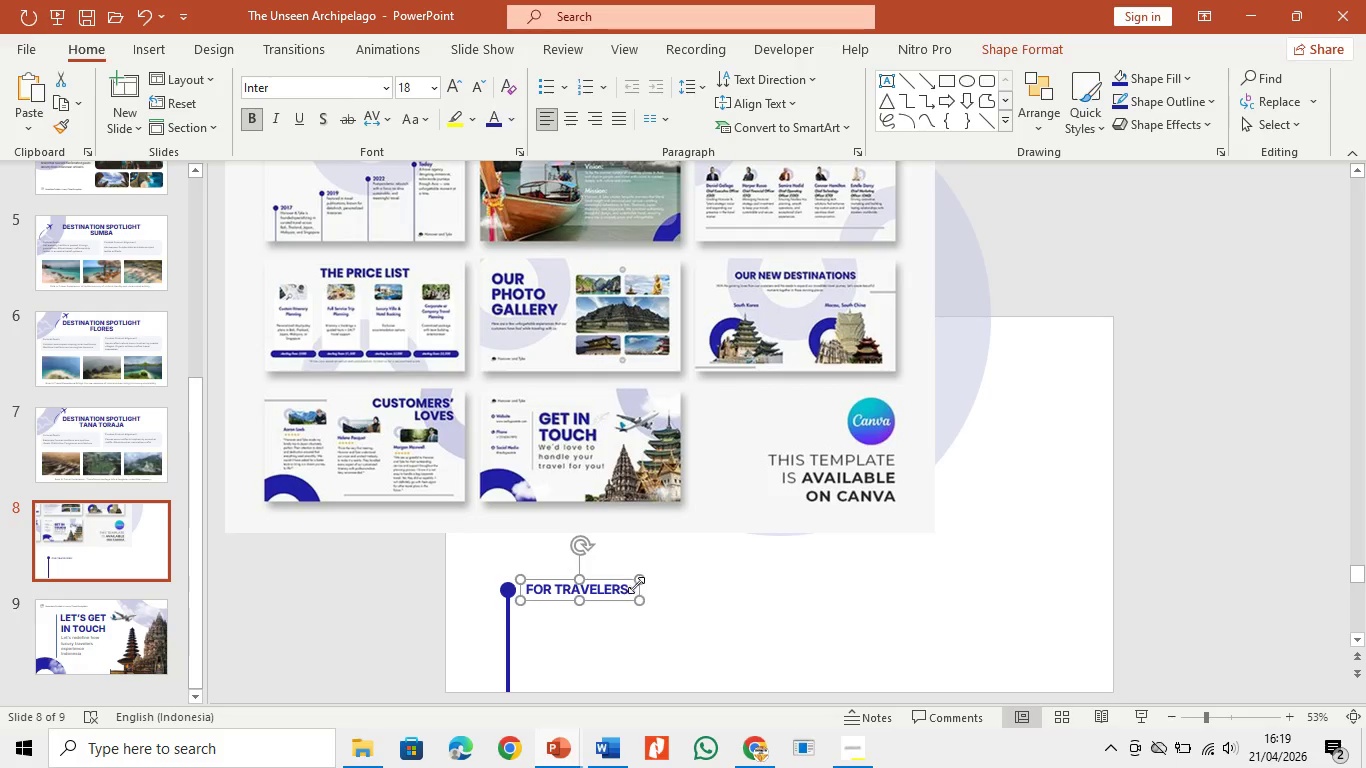 
left_click([611, 629])
 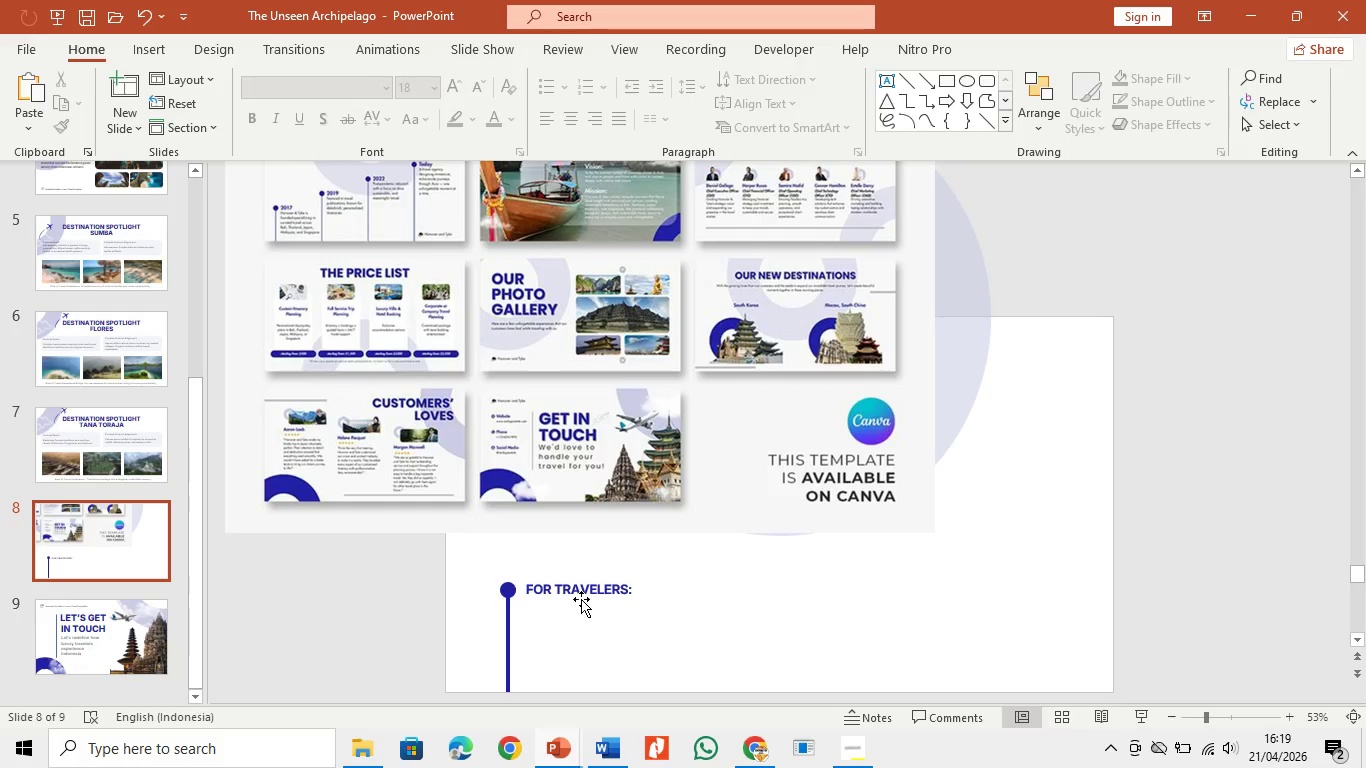 
left_click([581, 599])
 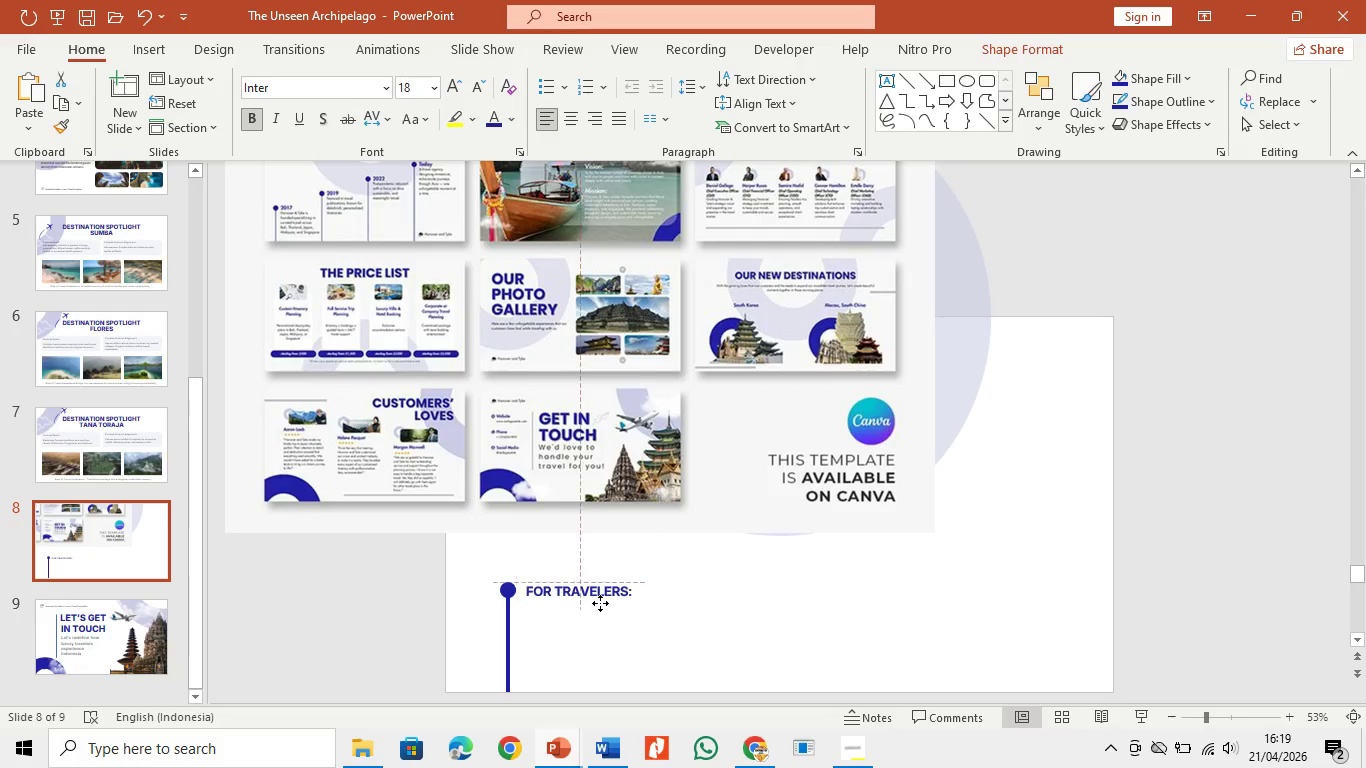 
wait(5.97)
 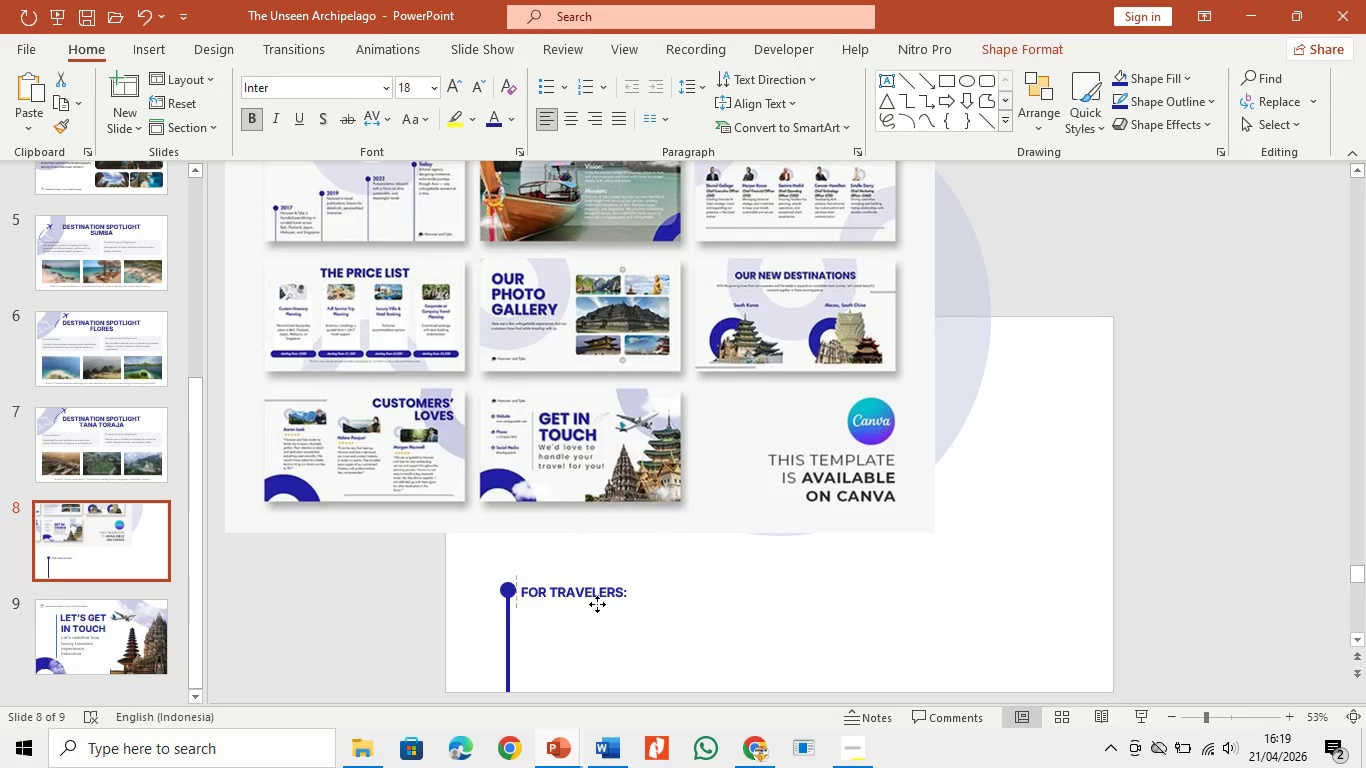 
left_click([695, 626])
 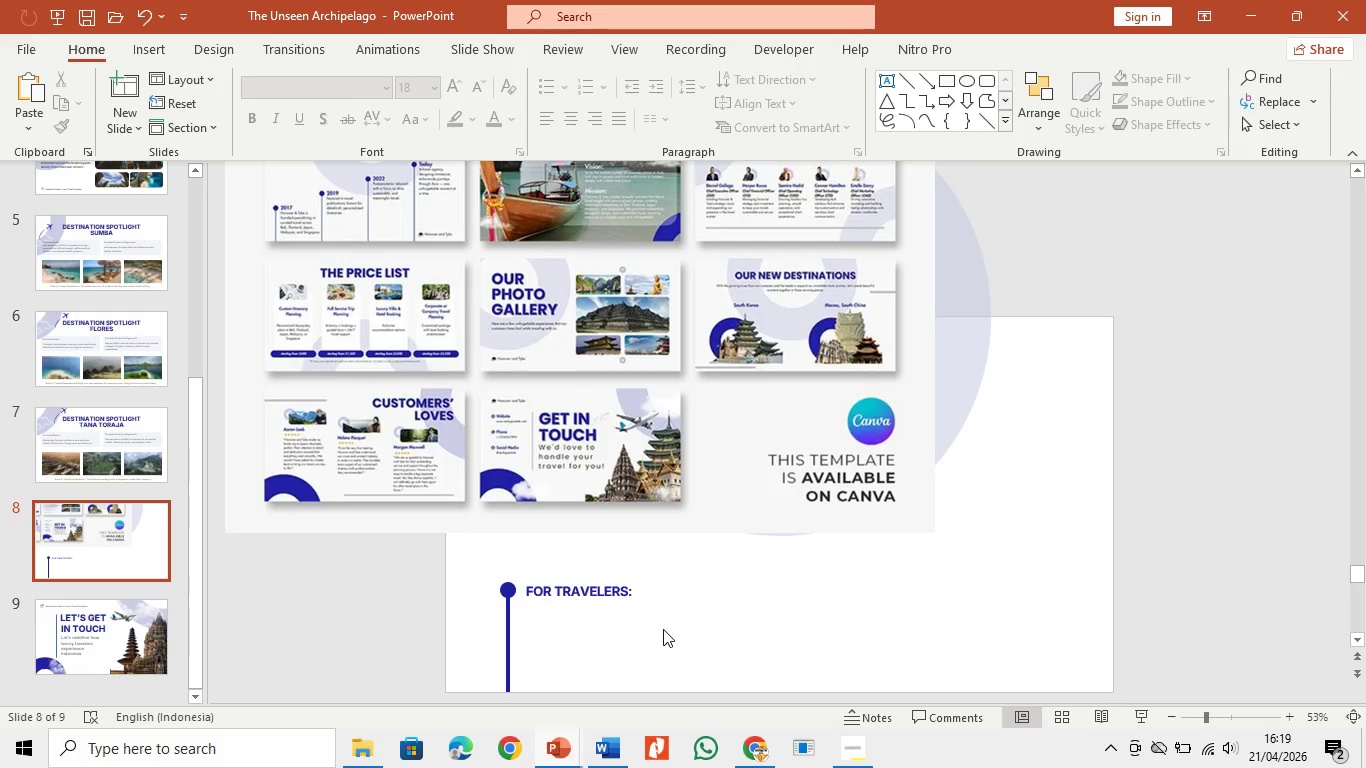 
key(Control+V)
 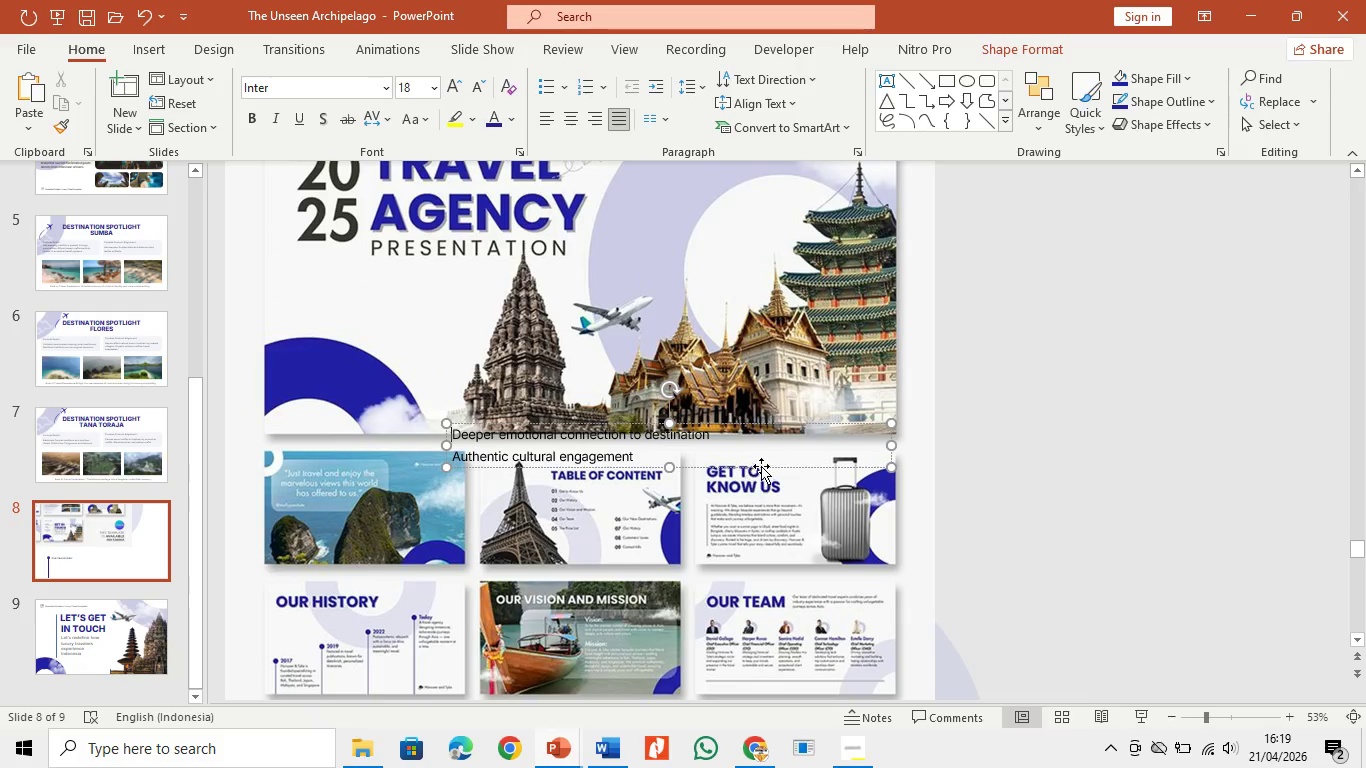 
left_click_drag(start_coordinate=[747, 464], to_coordinate=[806, 647])
 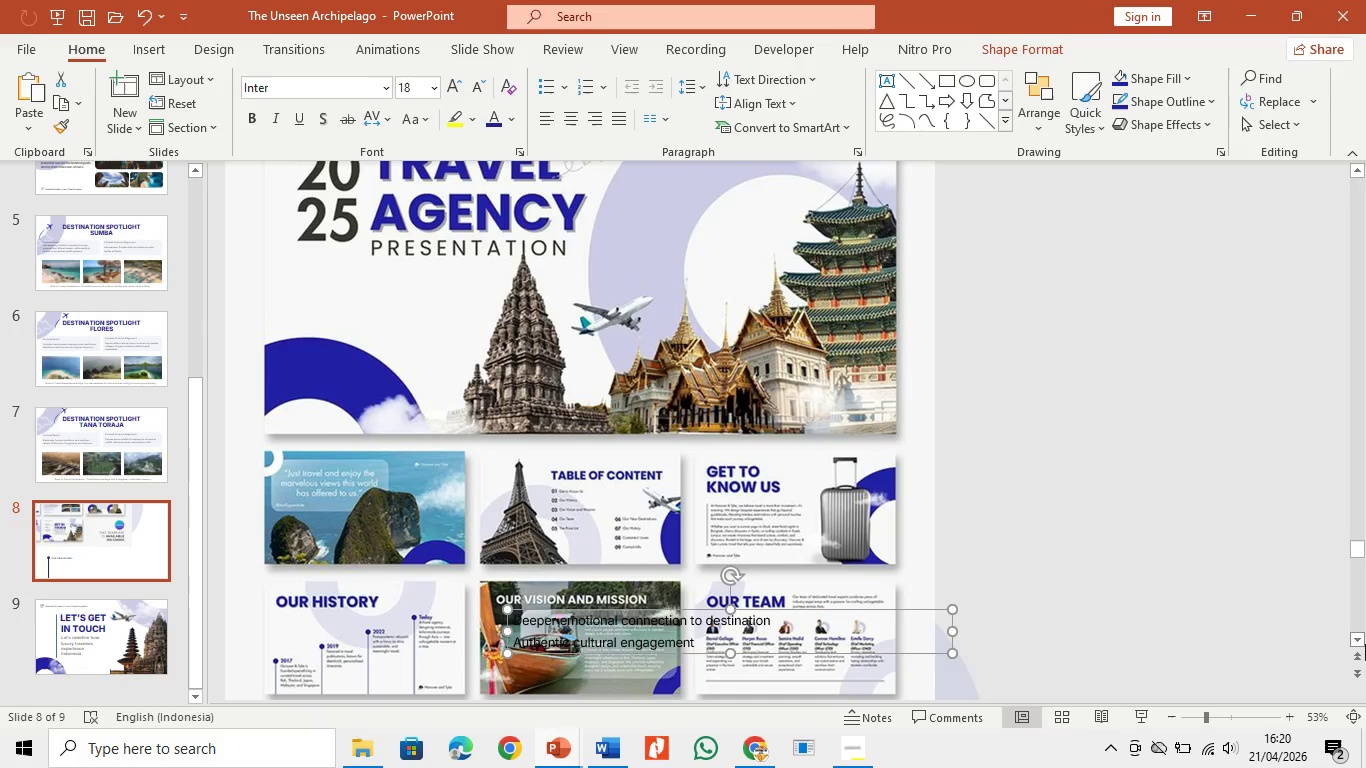 
left_click([1365, 637])
 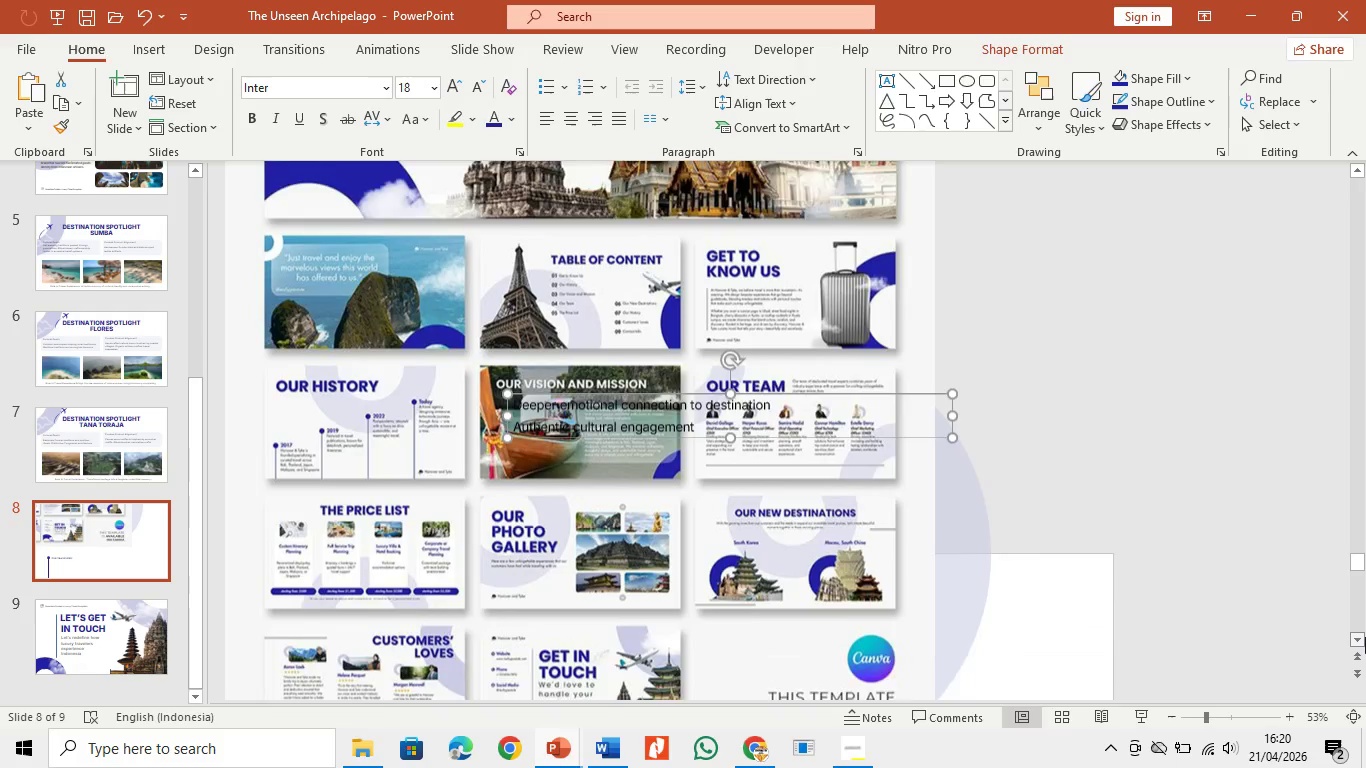 
double_click([1365, 637])
 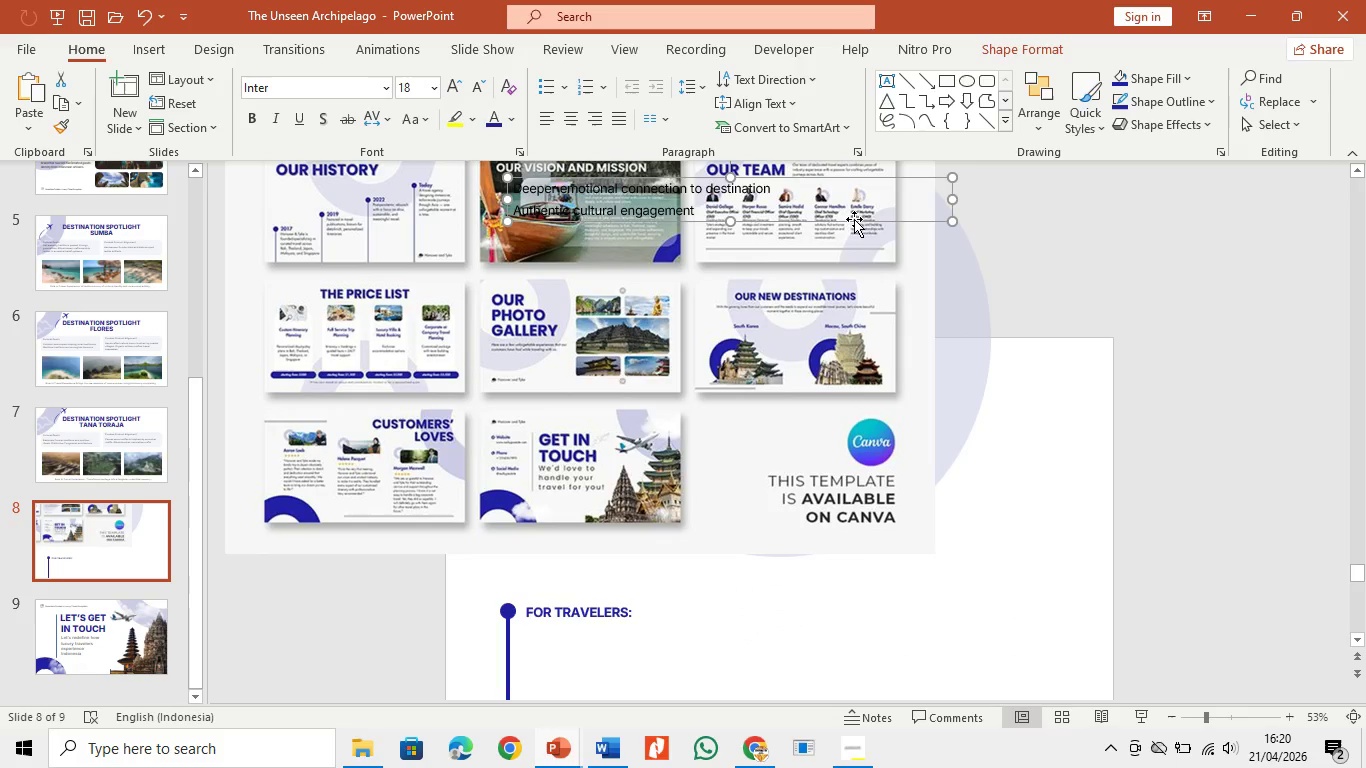 
left_click_drag(start_coordinate=[854, 223], to_coordinate=[904, 661])
 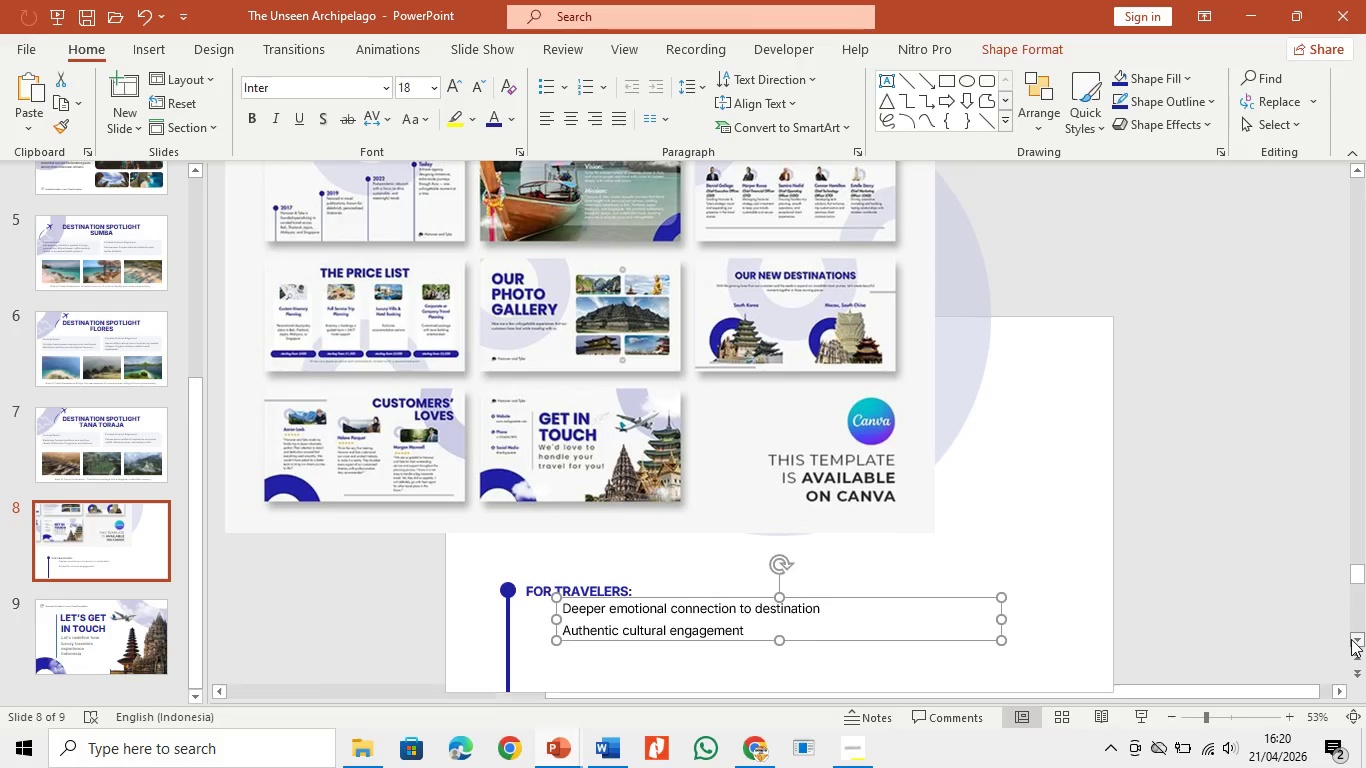 
left_click([1351, 639])
 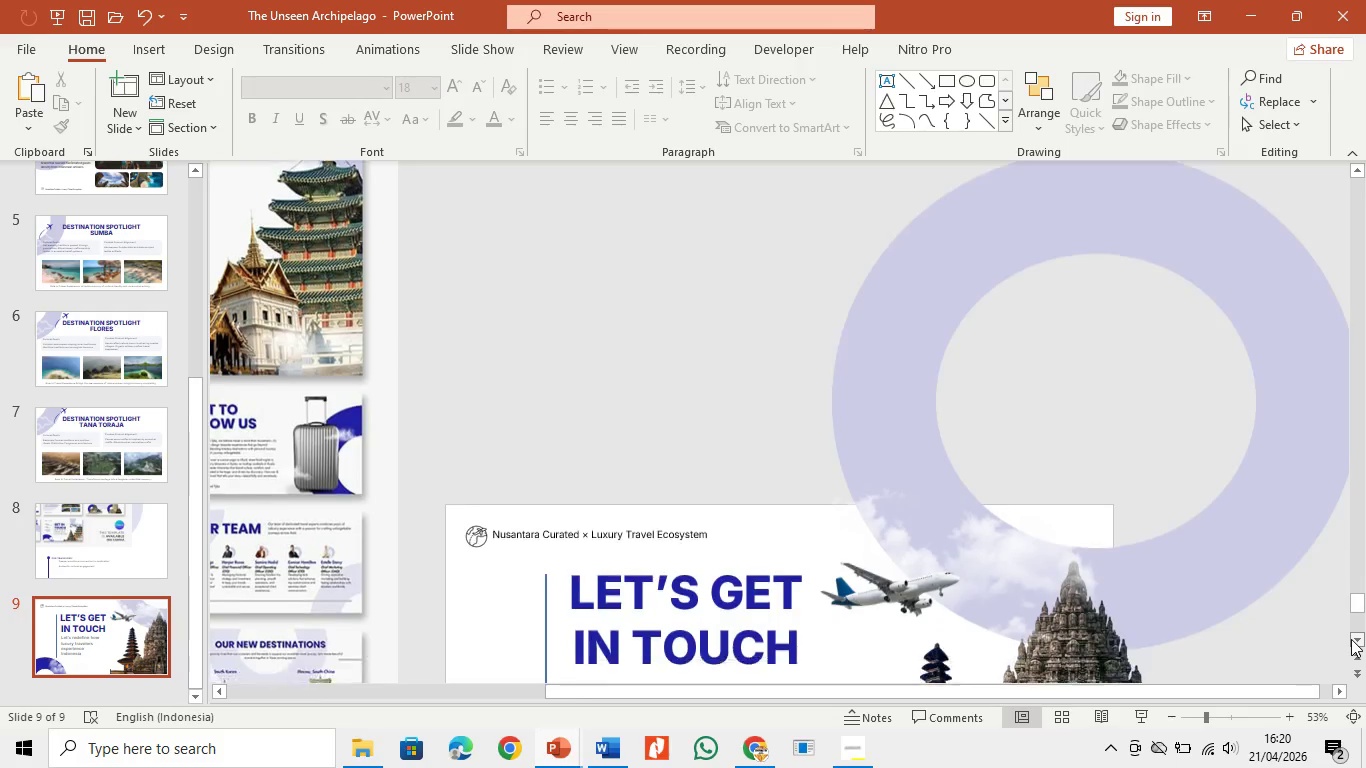 
left_click([1351, 639])
 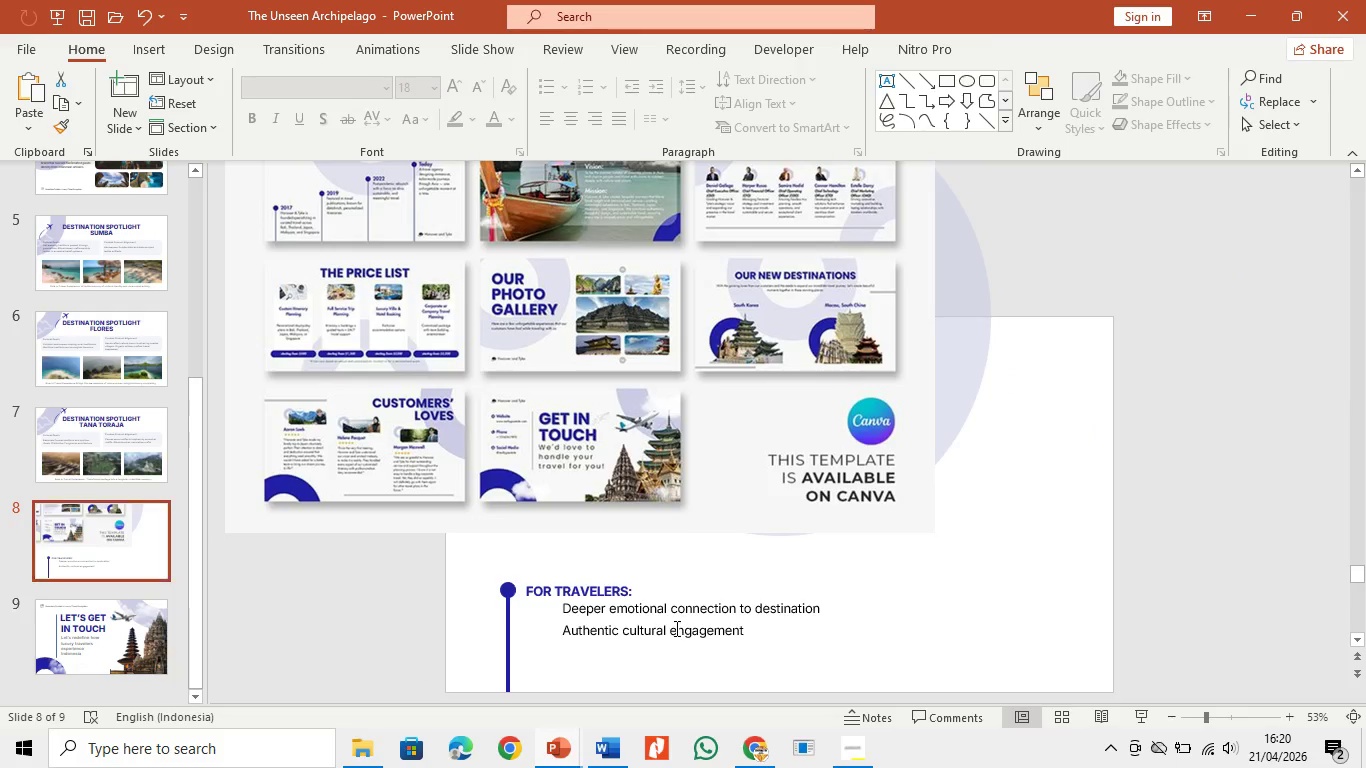 
left_click_drag(start_coordinate=[722, 463], to_coordinate=[400, 459])
 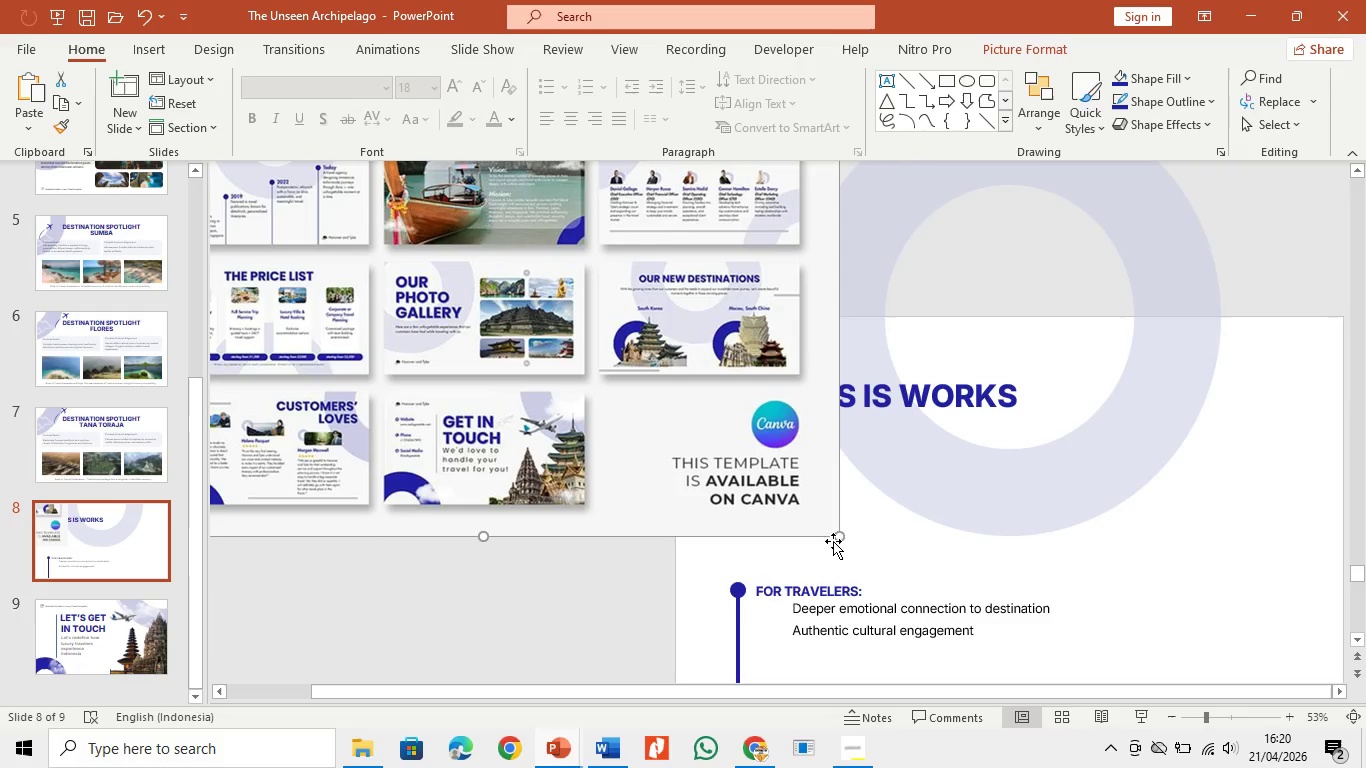 
left_click_drag(start_coordinate=[837, 539], to_coordinate=[471, 280])
 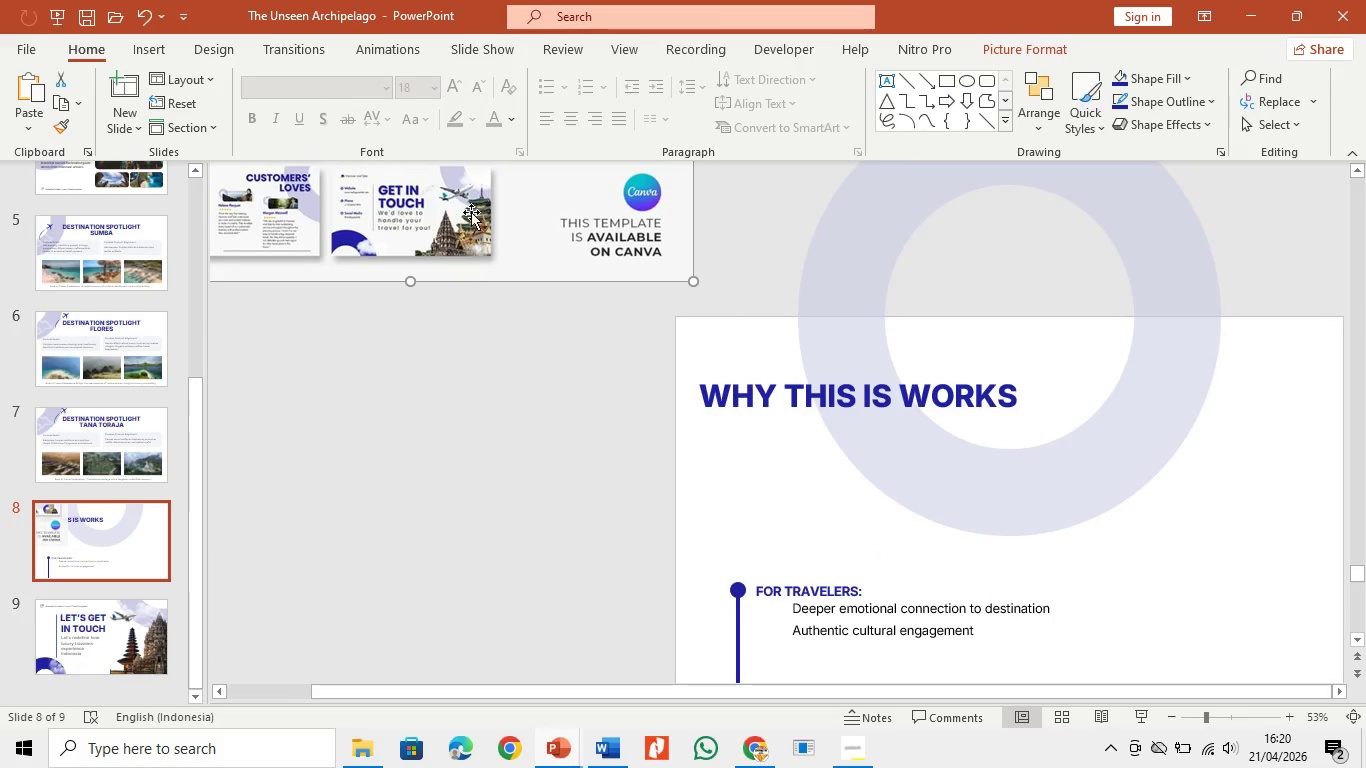 
left_click_drag(start_coordinate=[473, 208], to_coordinate=[483, 589])
 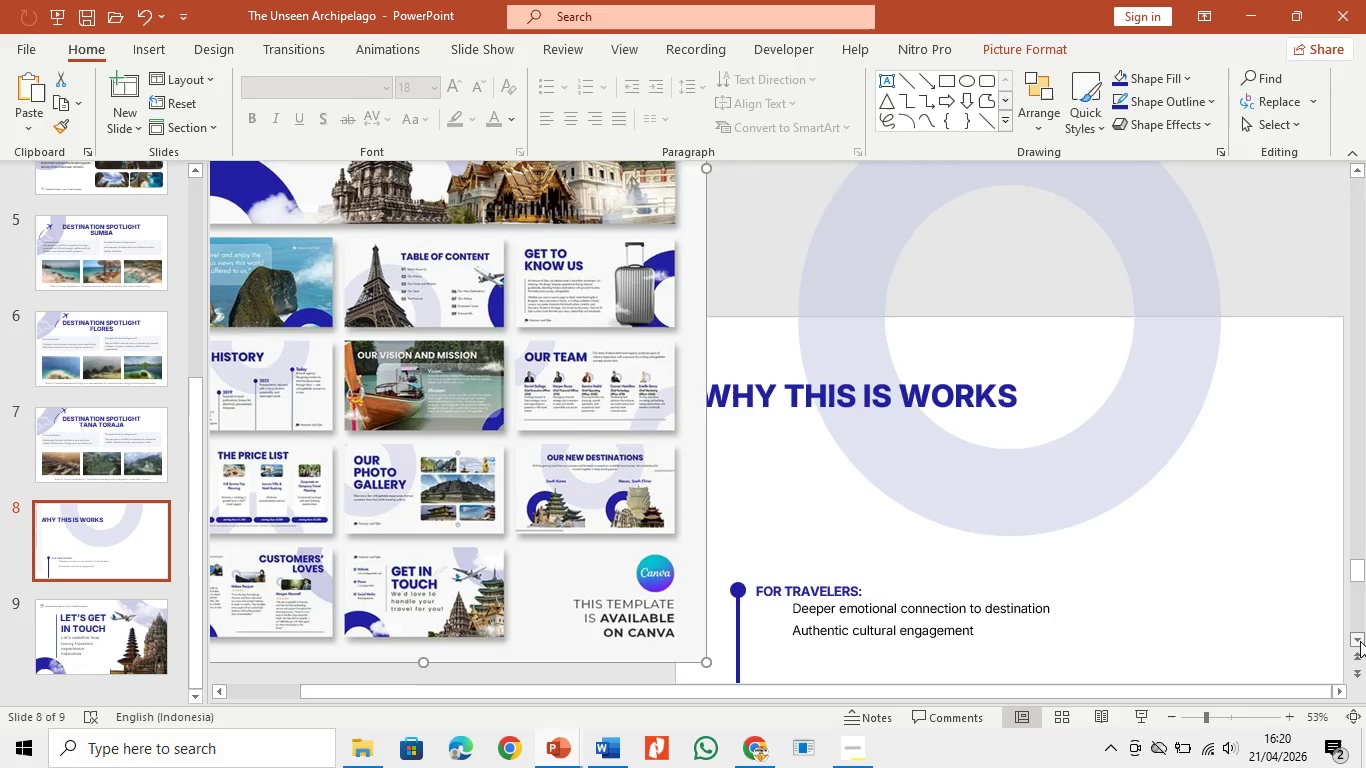 
left_click([1360, 641])
 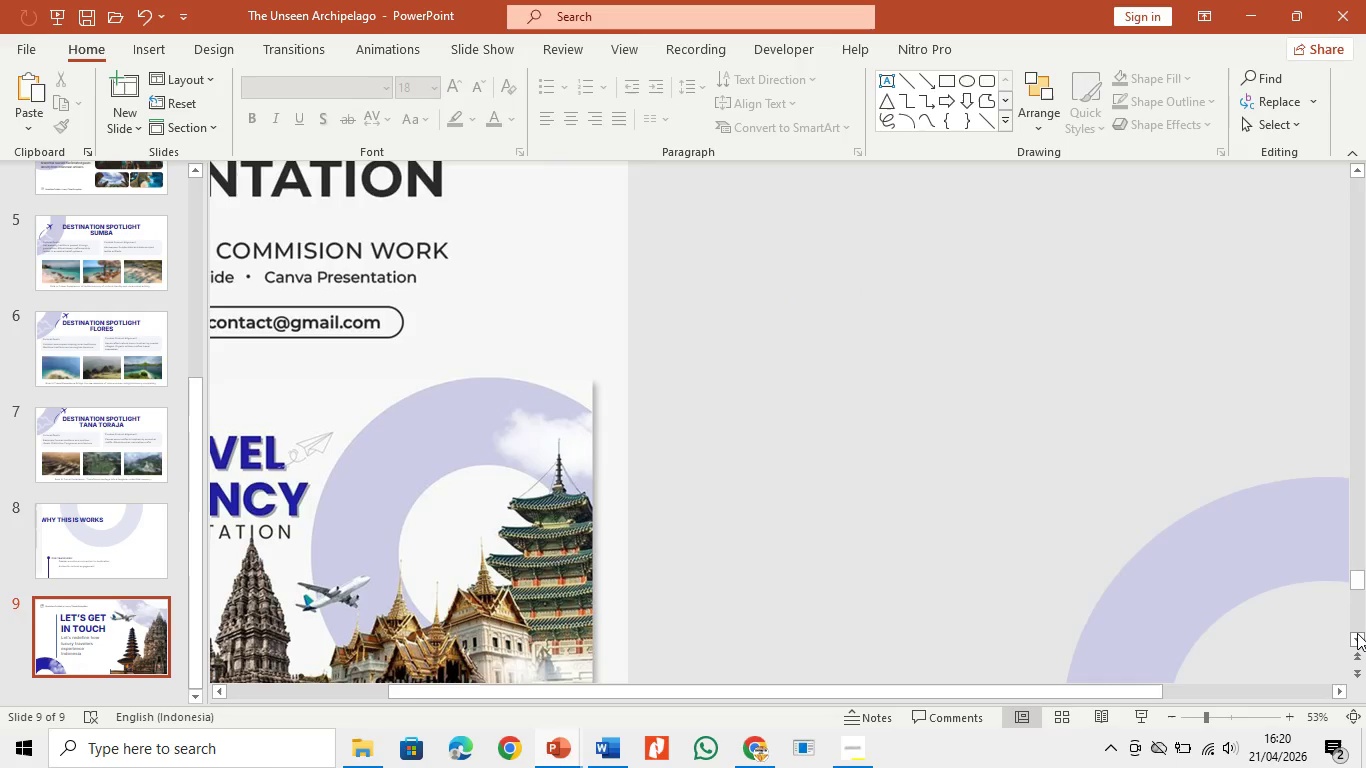 
left_click([1357, 633])
 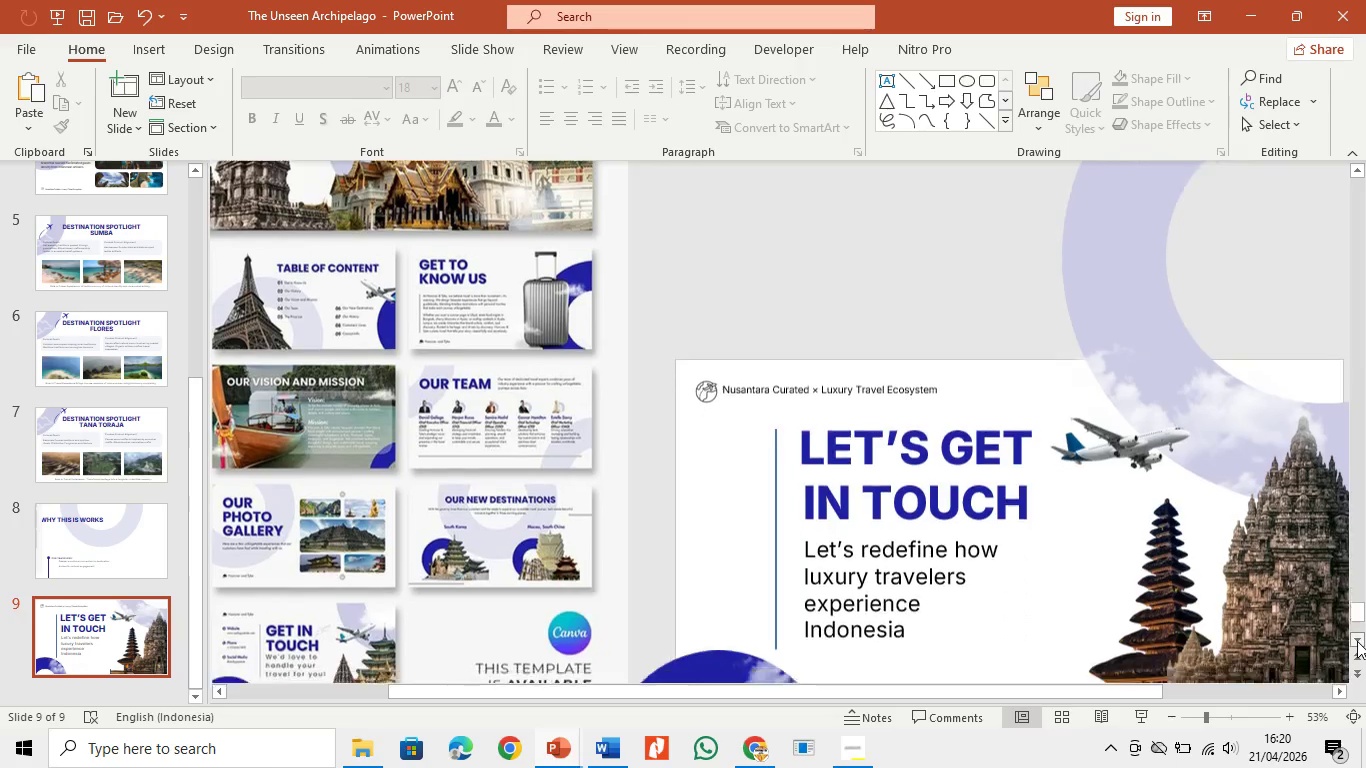 
left_click([125, 547])
 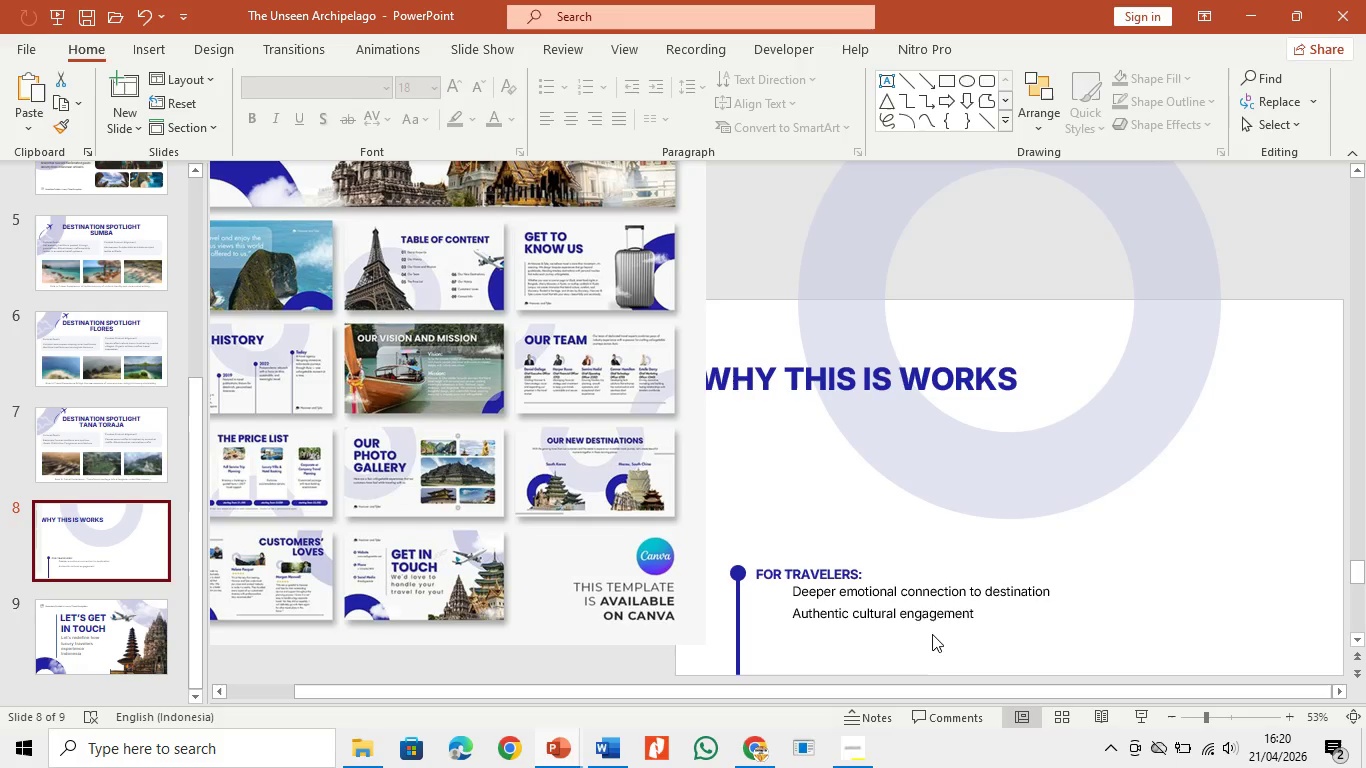 
left_click([923, 616])
 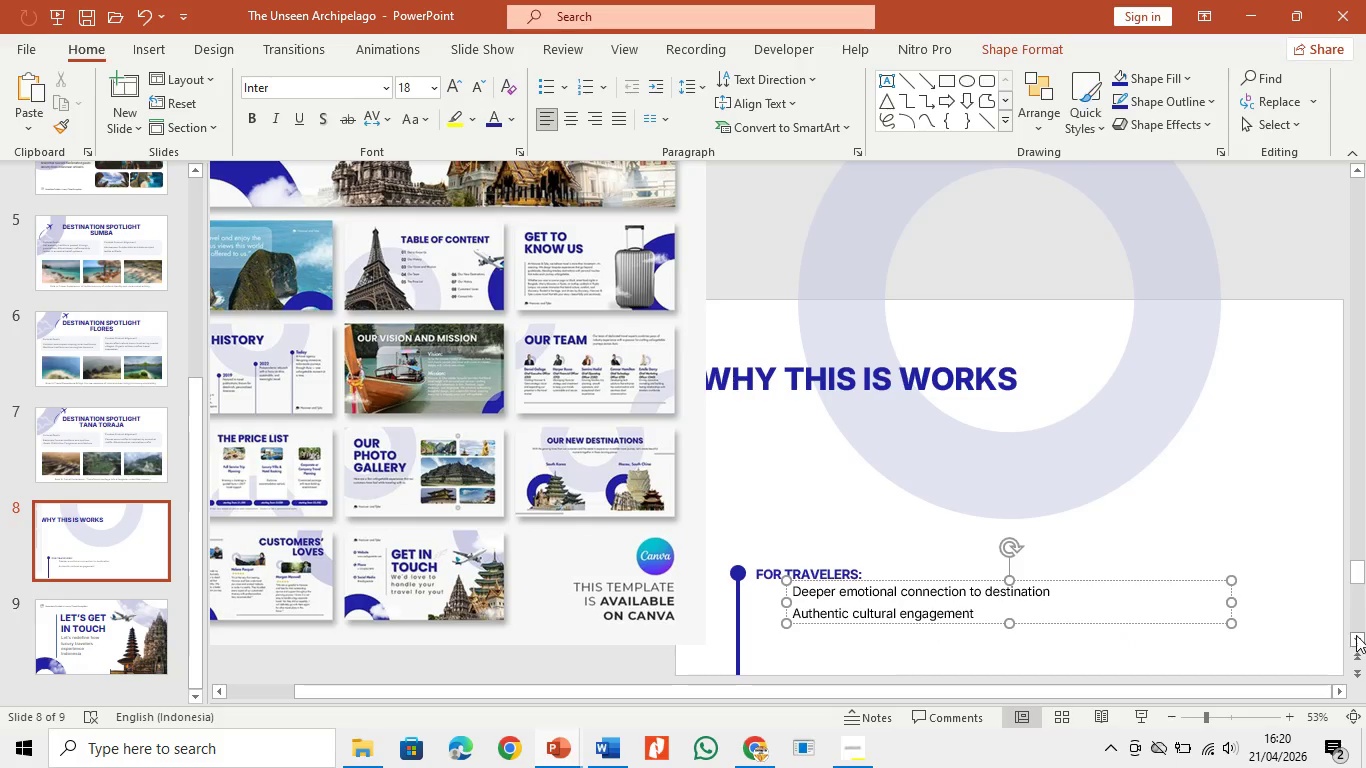 
double_click([1356, 638])
 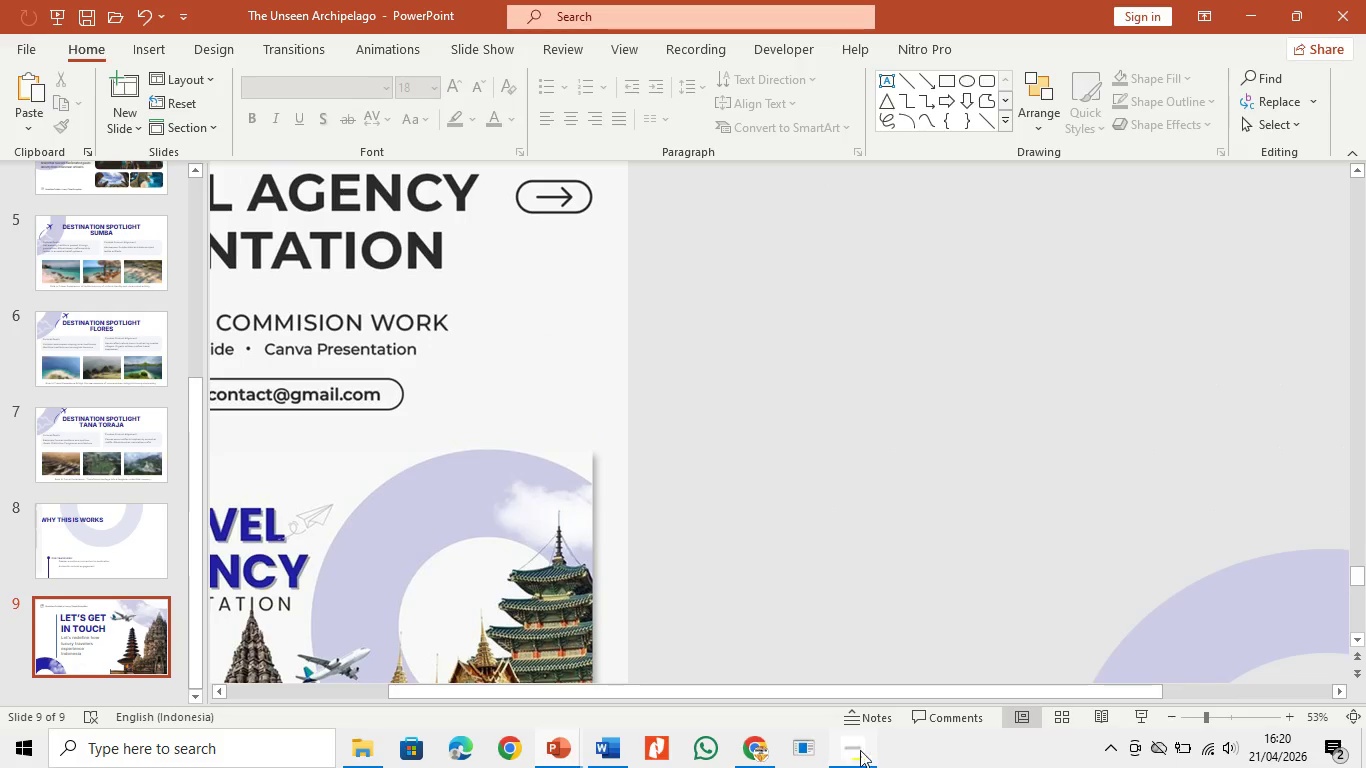 
left_click([866, 749])